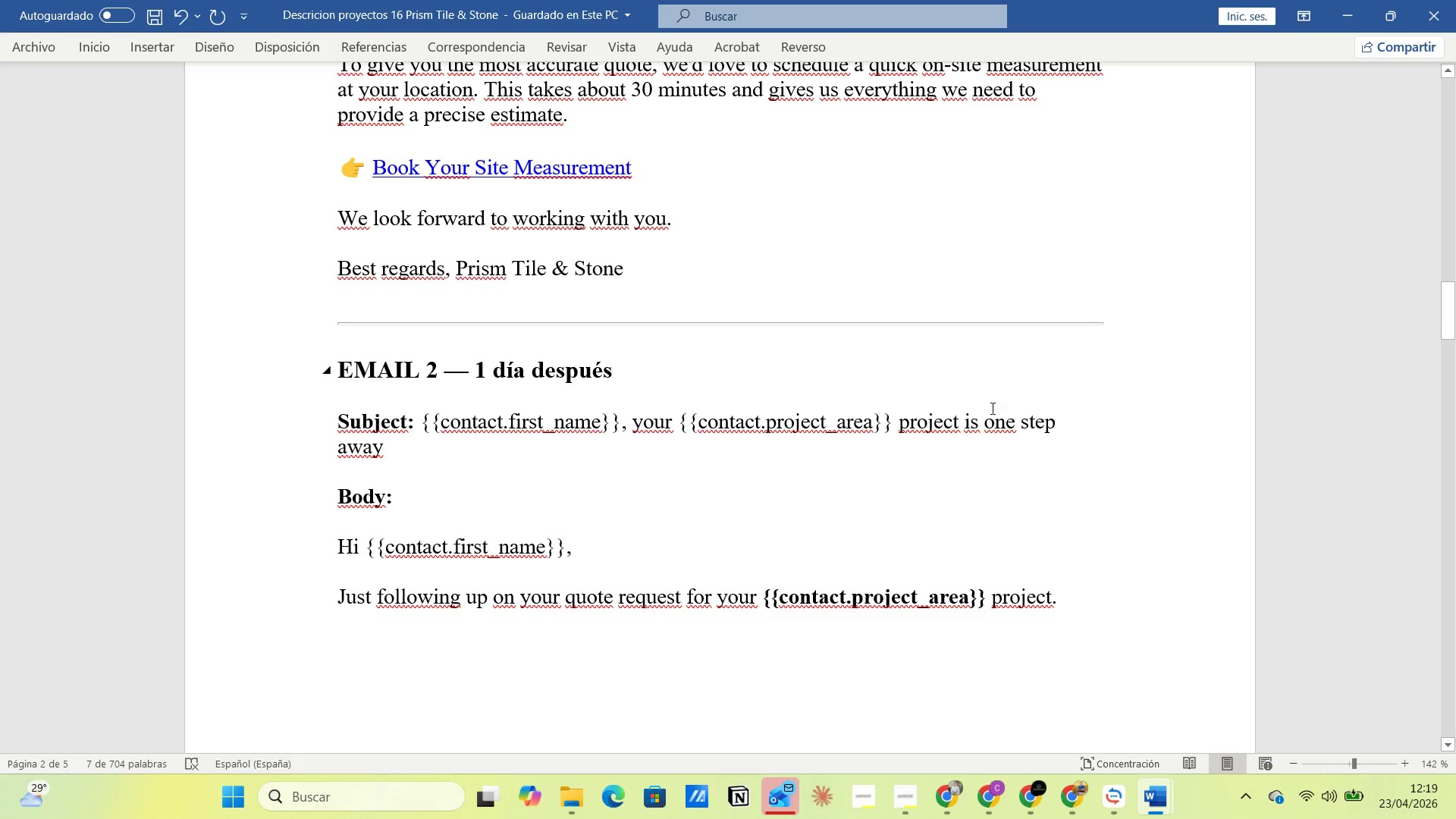 
key(Alt+Tab)
 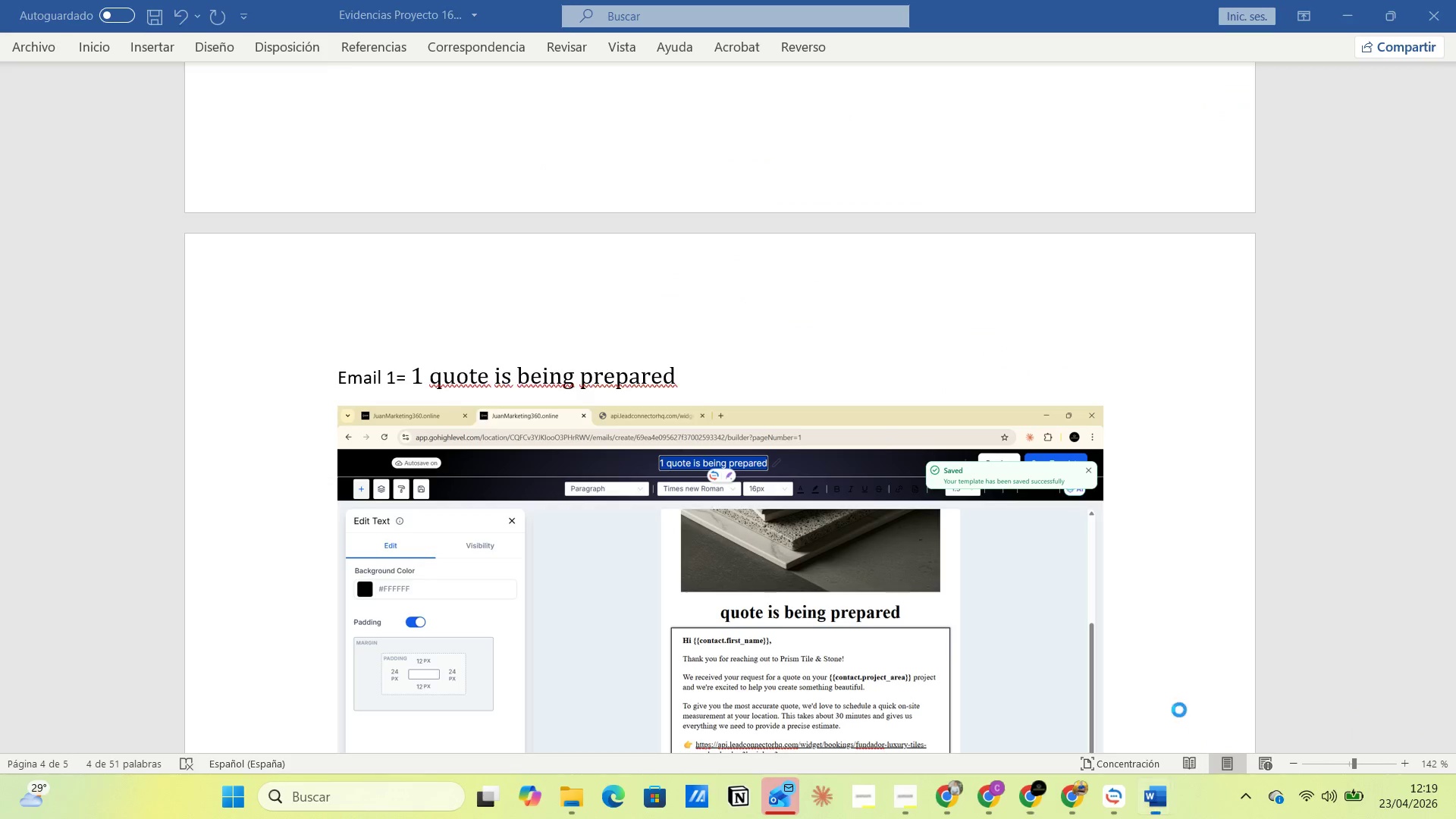 
scroll: coordinate [735, 450], scroll_direction: down, amount: 9.0
 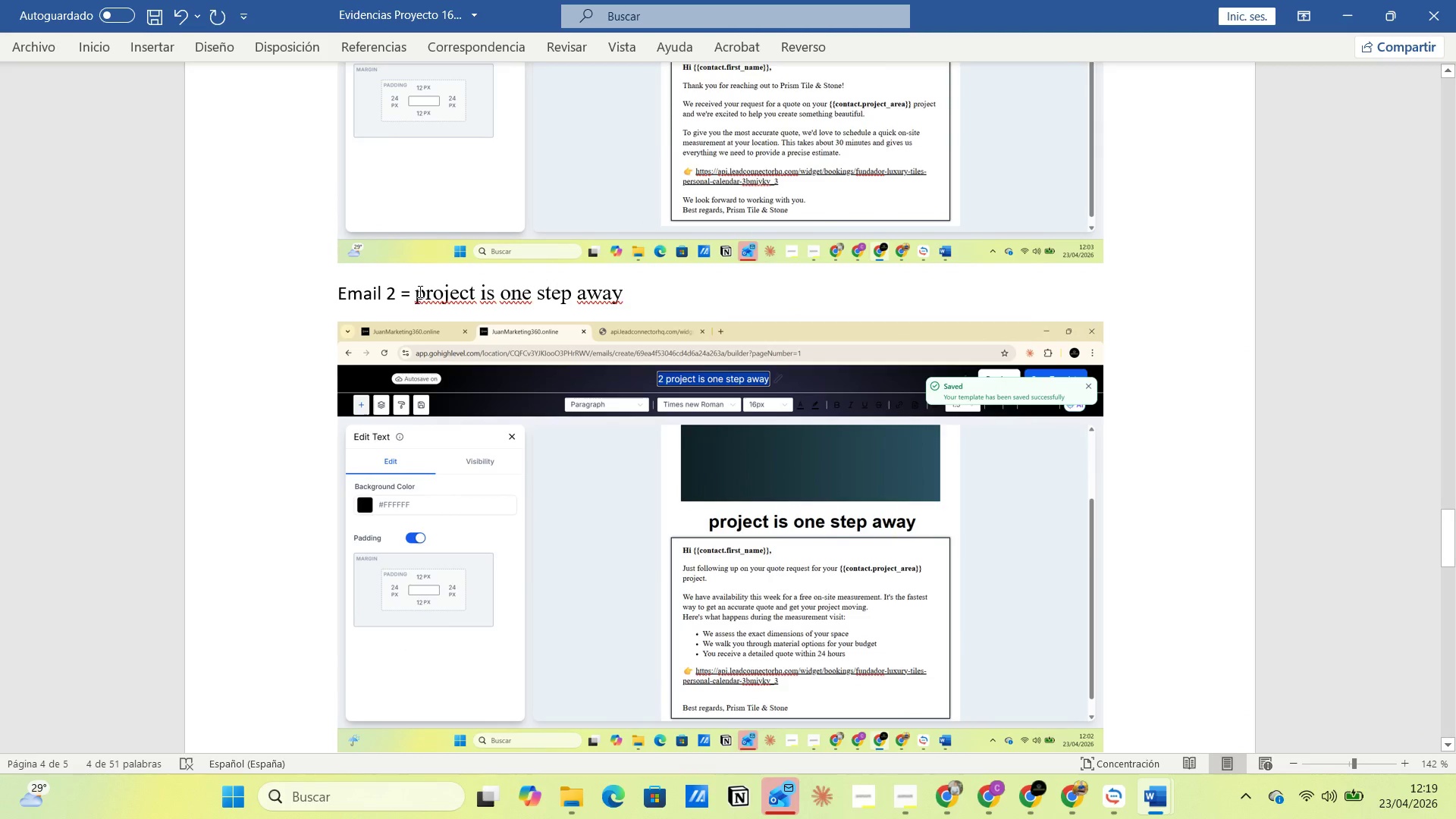 
left_click([419, 291])
 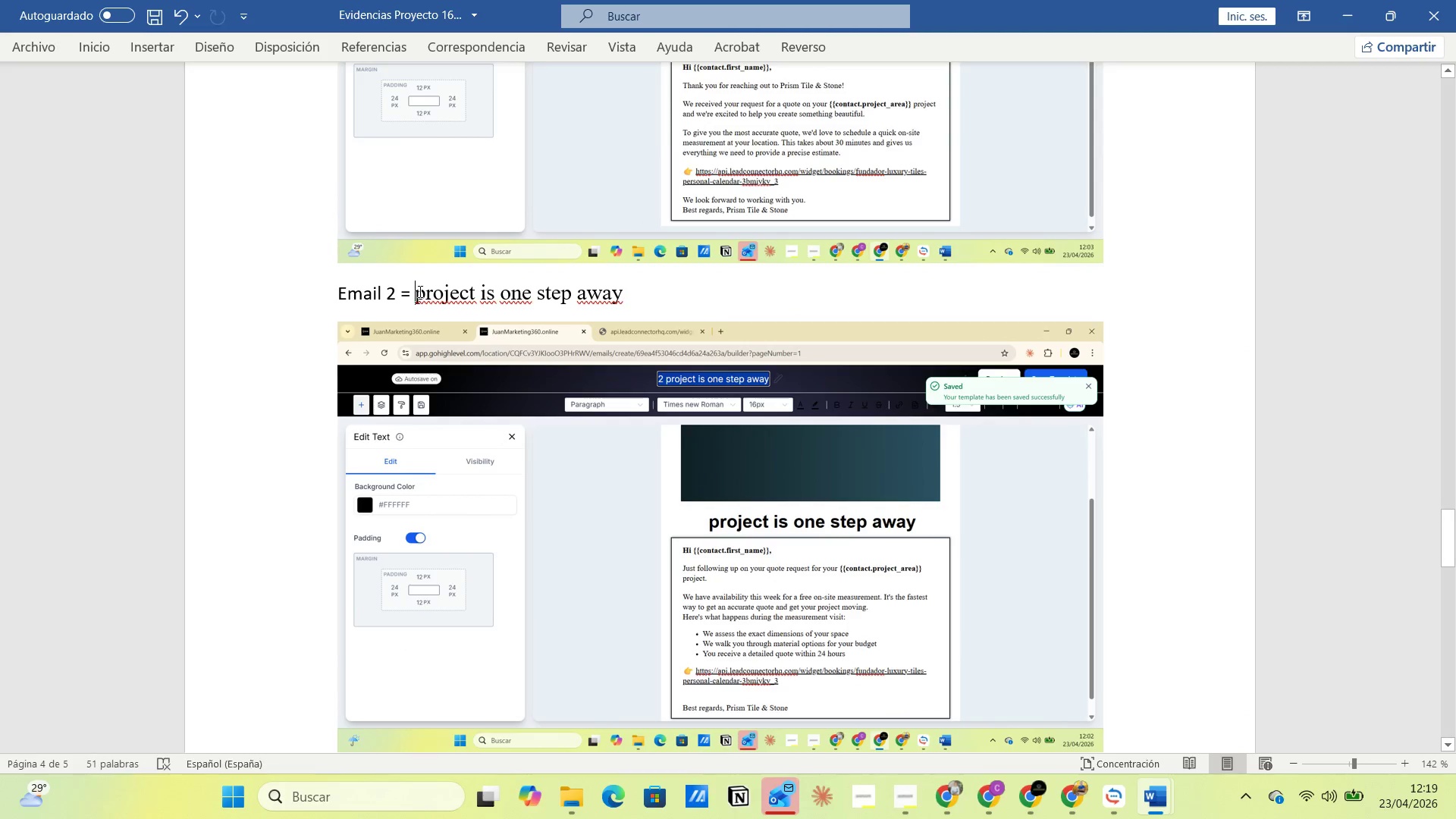 
left_click_drag(start_coordinate=[419, 291], to_coordinate=[670, 290])
 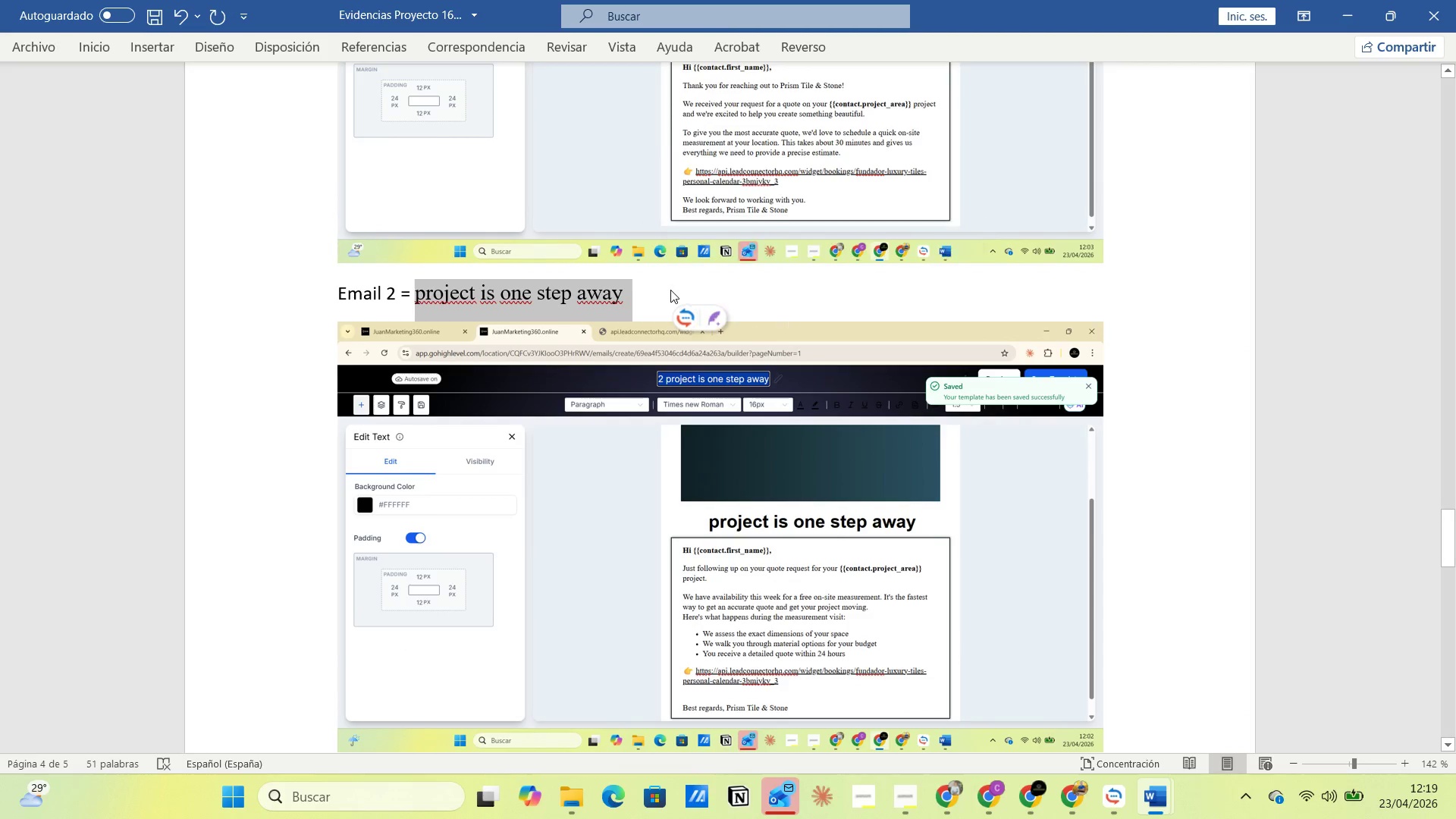 
key(Control+C)
 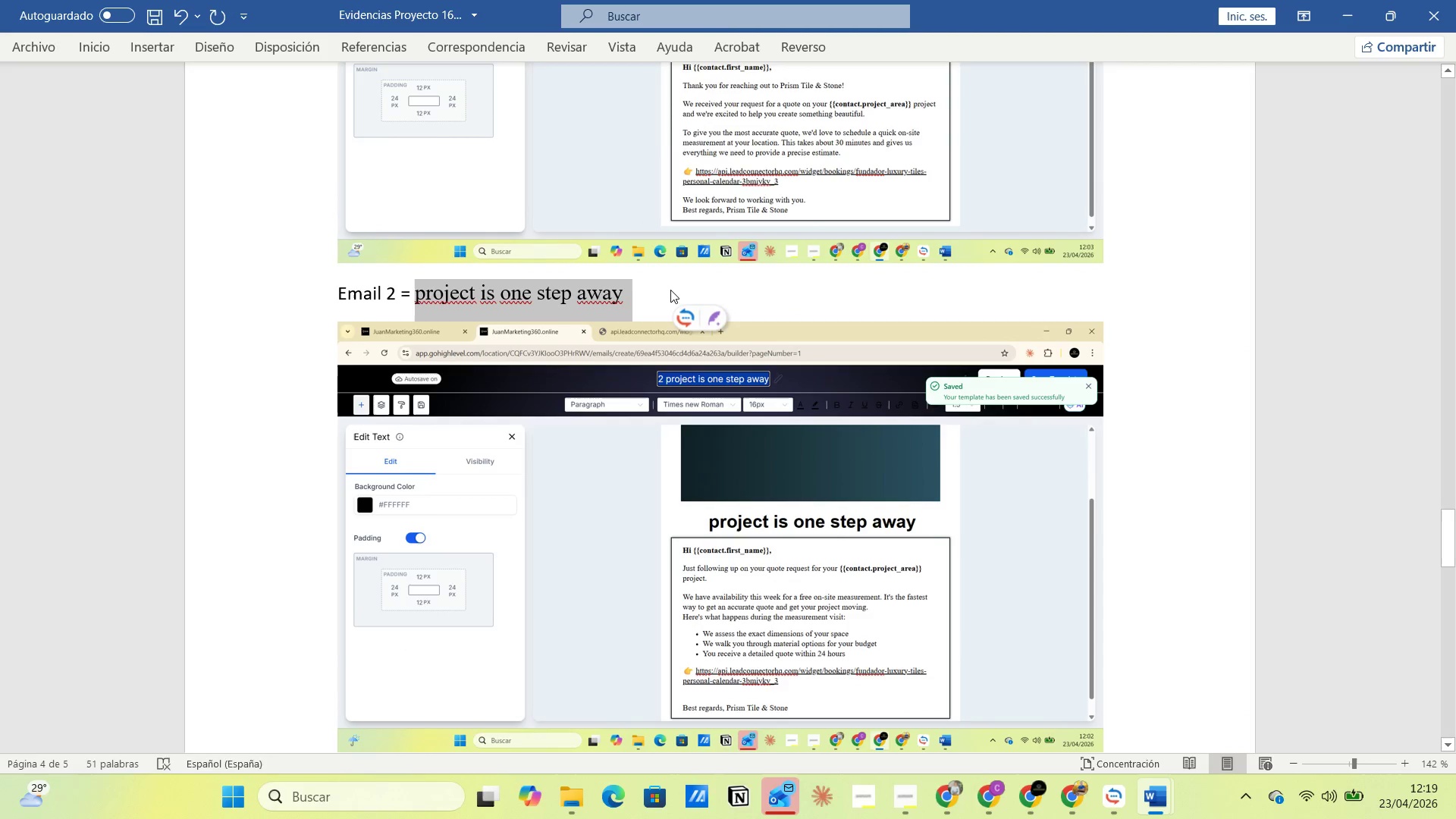 
key(Alt+AltLeft)
 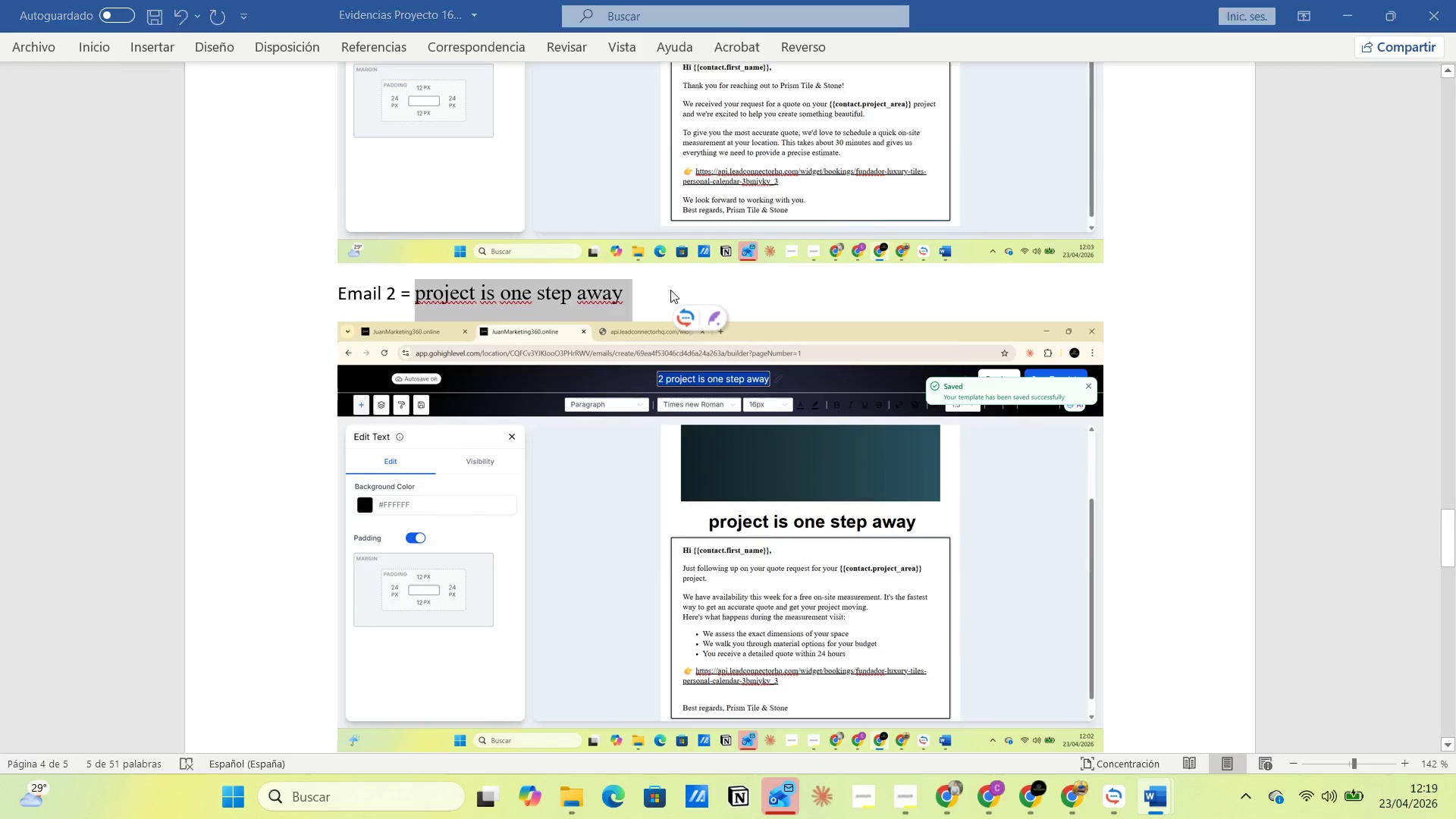 
key(Alt+Tab)
 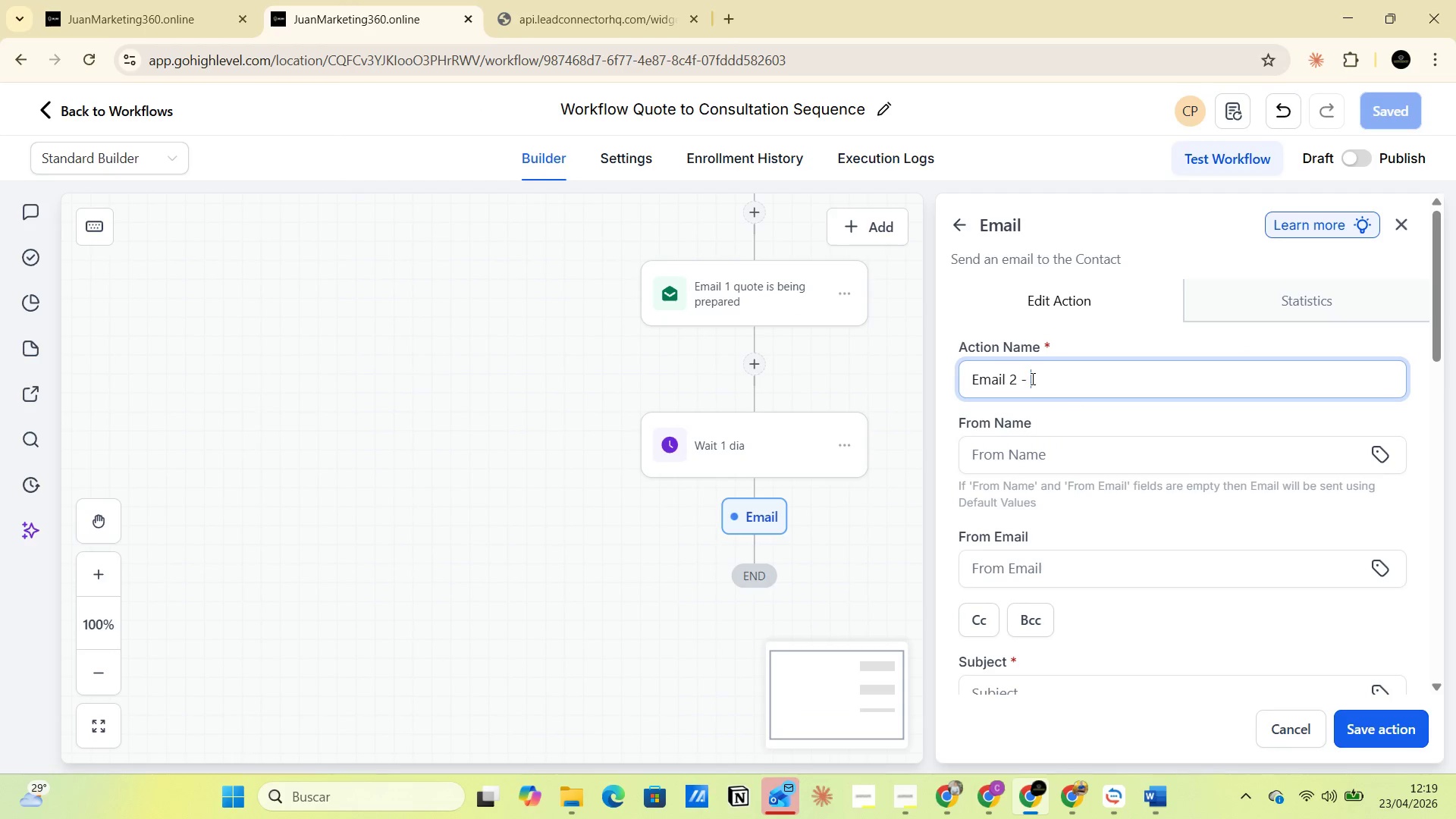 
key(Control+V)
 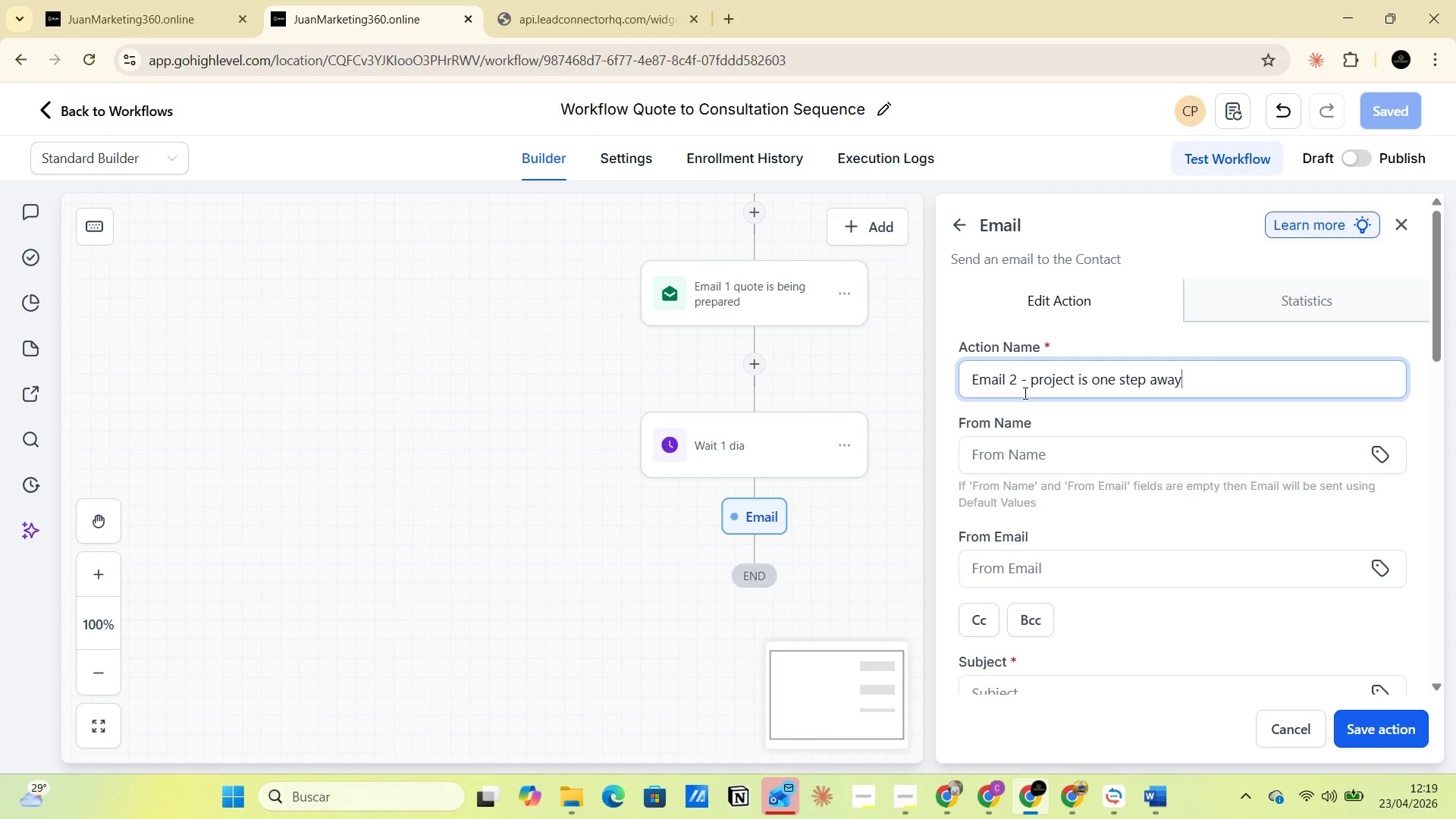 
scroll: coordinate [1022, 397], scroll_direction: down, amount: 1.0
 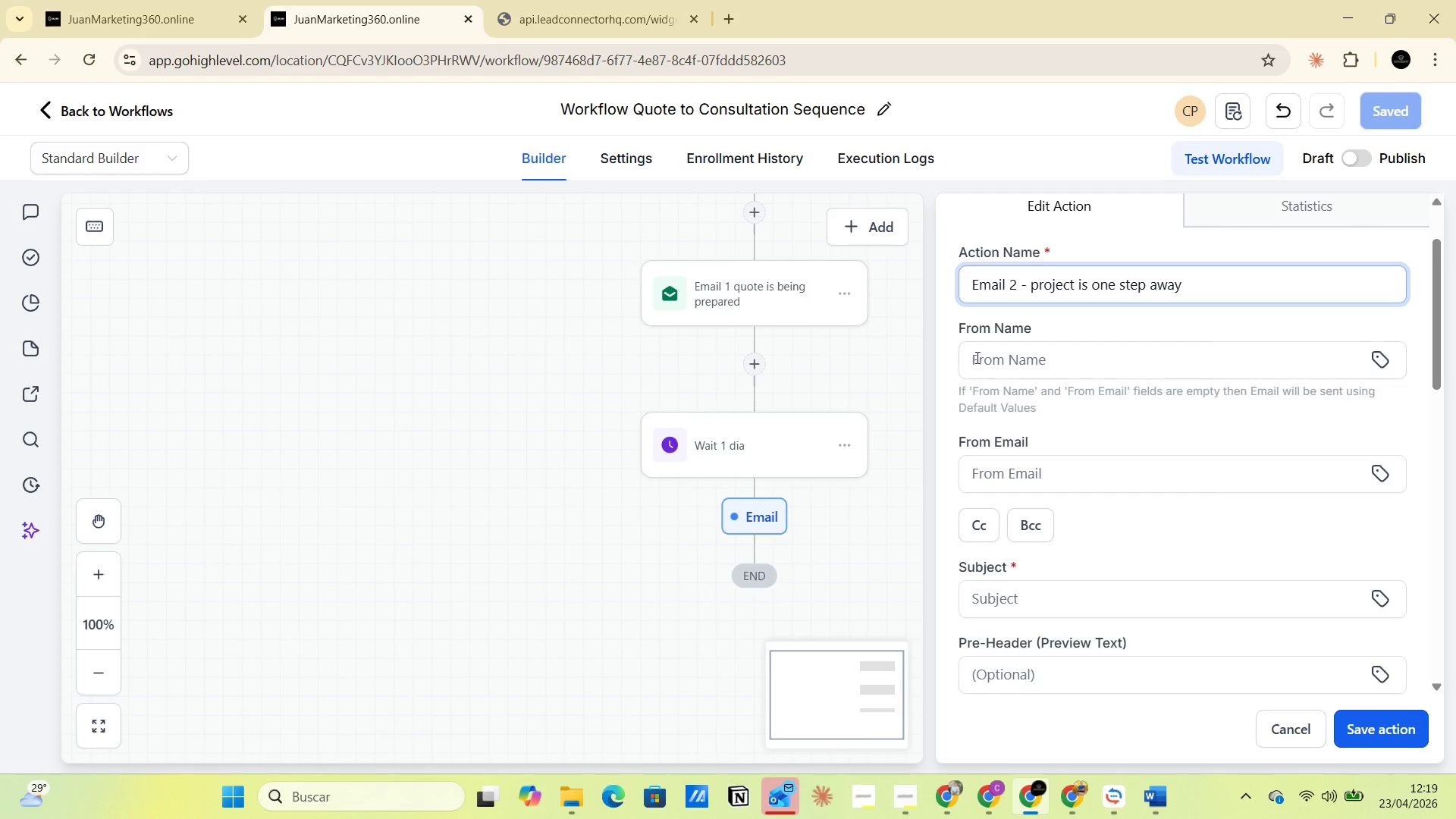 
left_click([984, 337])
 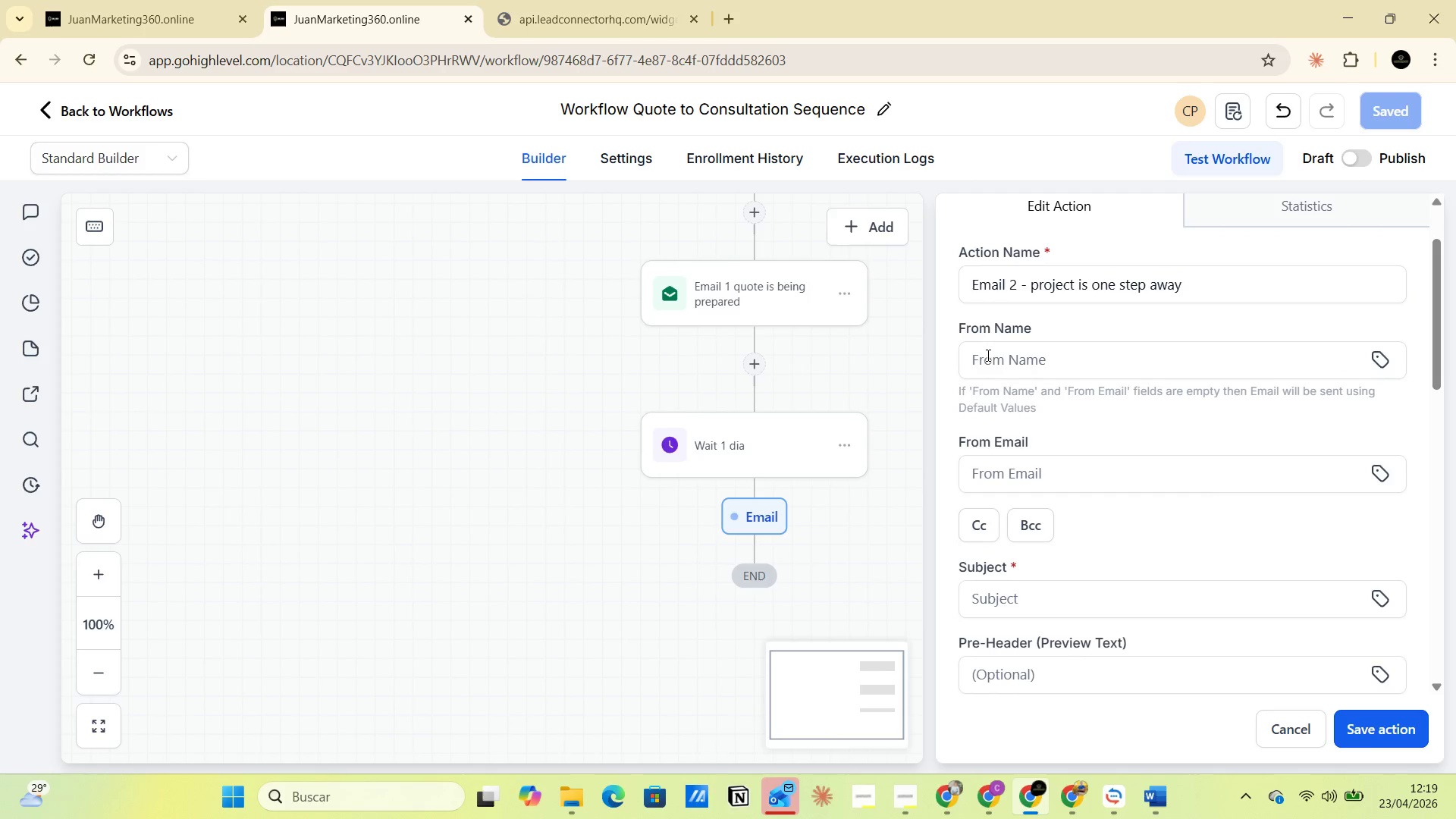 
left_click([987, 359])
 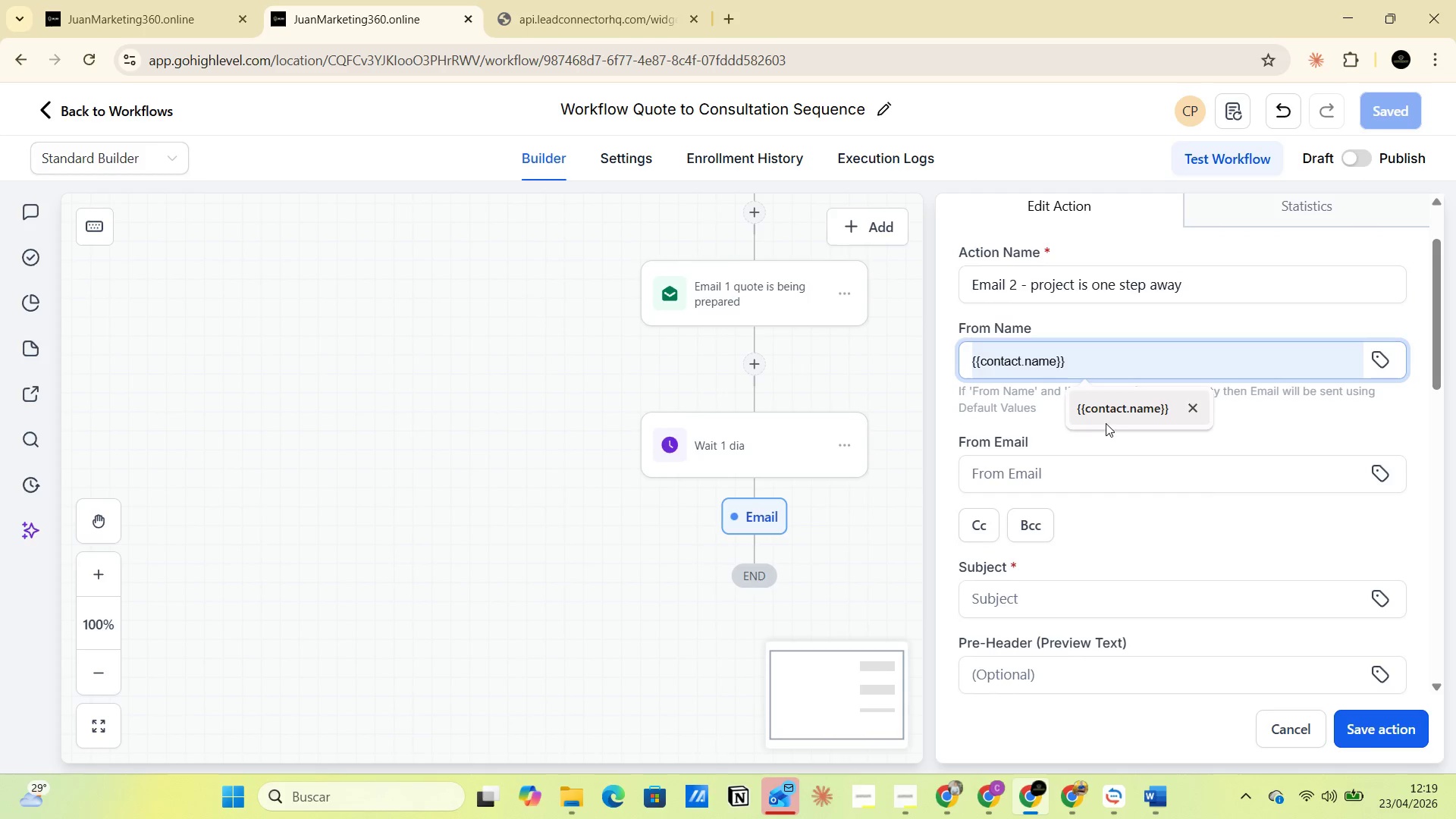 
left_click([1107, 413])
 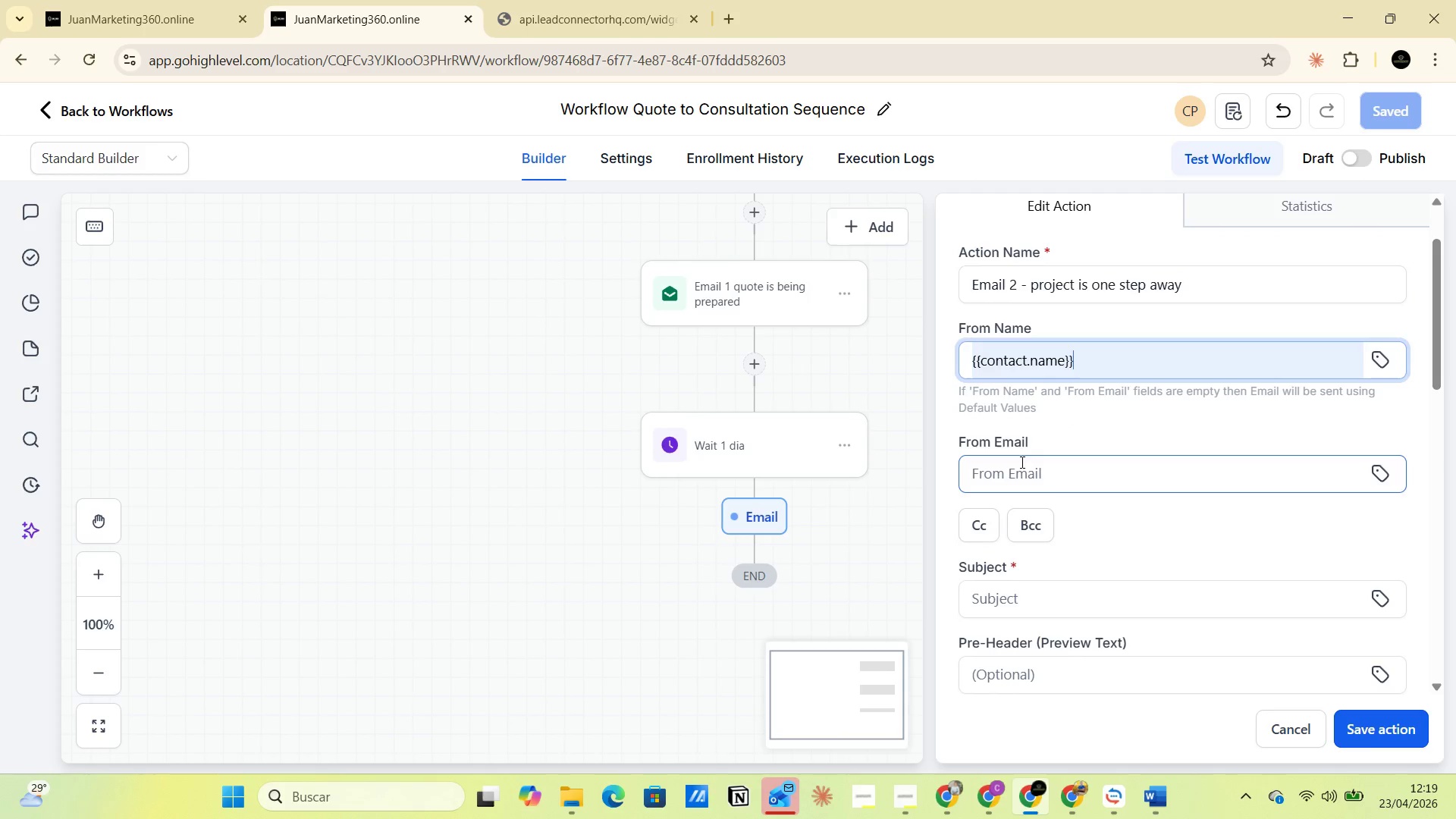 
left_click([1019, 463])
 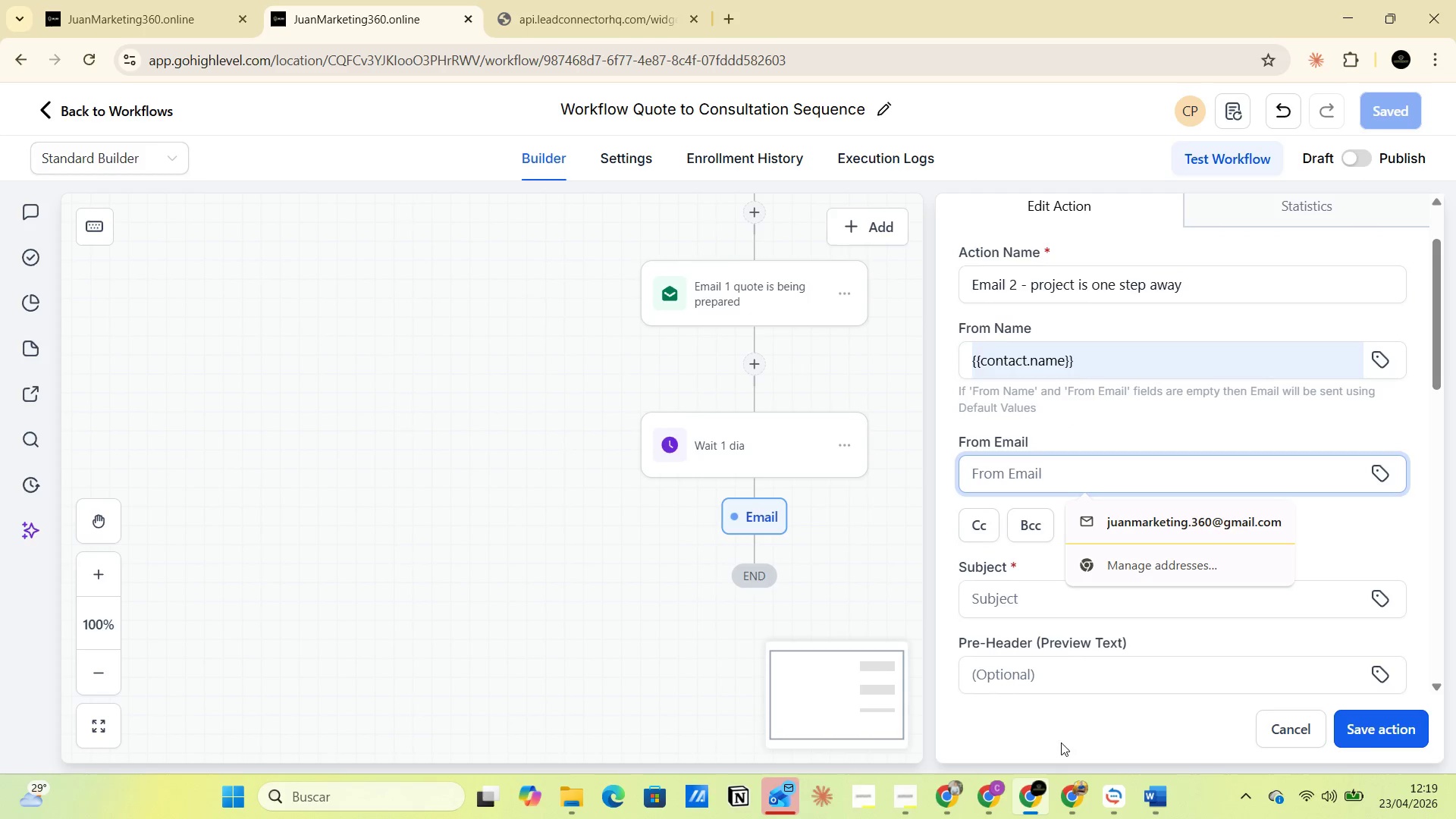 
left_click([987, 793])
 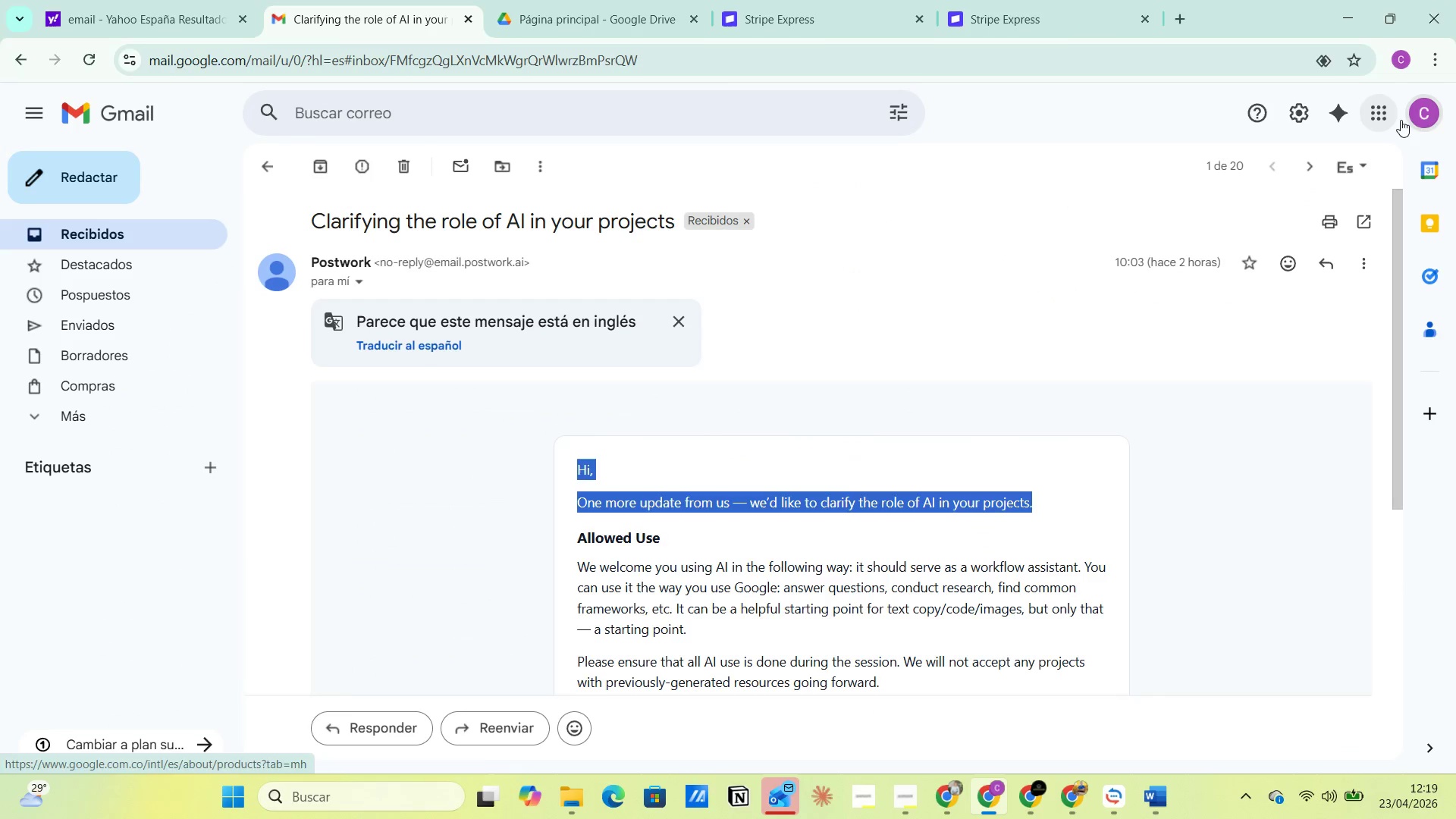 
left_click([1418, 124])
 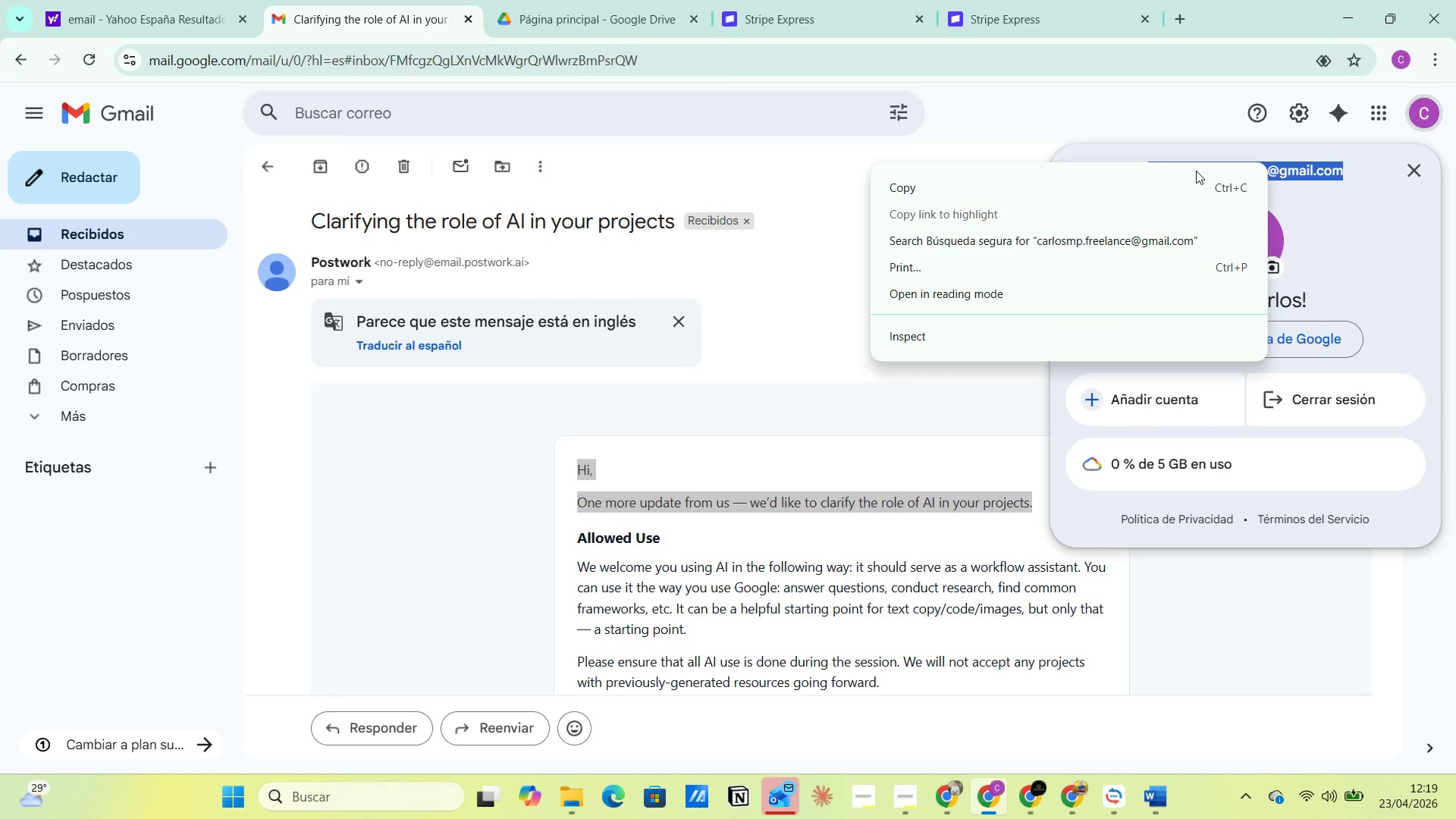 
left_click([1008, 183])
 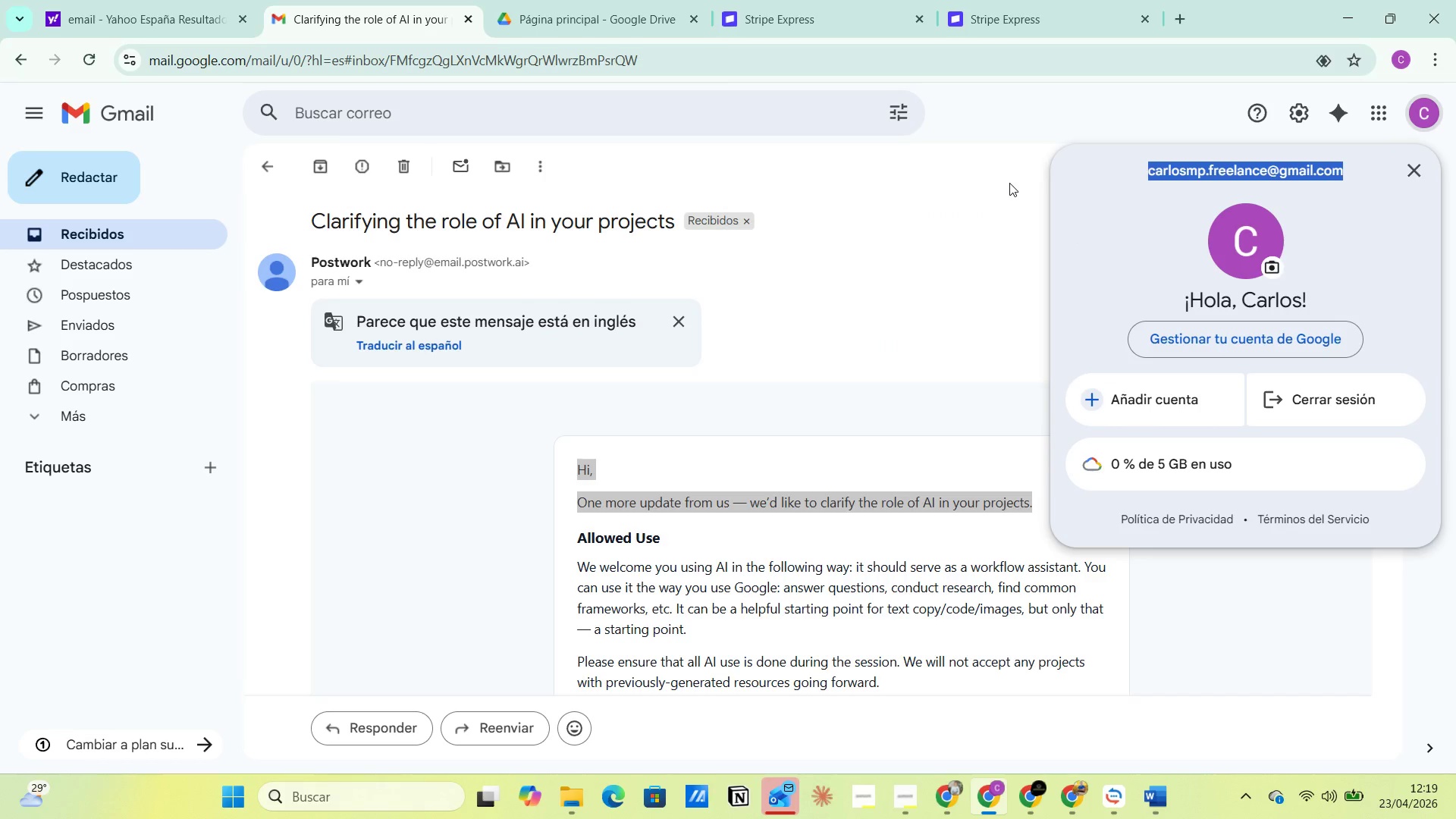 
key(Alt+AltLeft)
 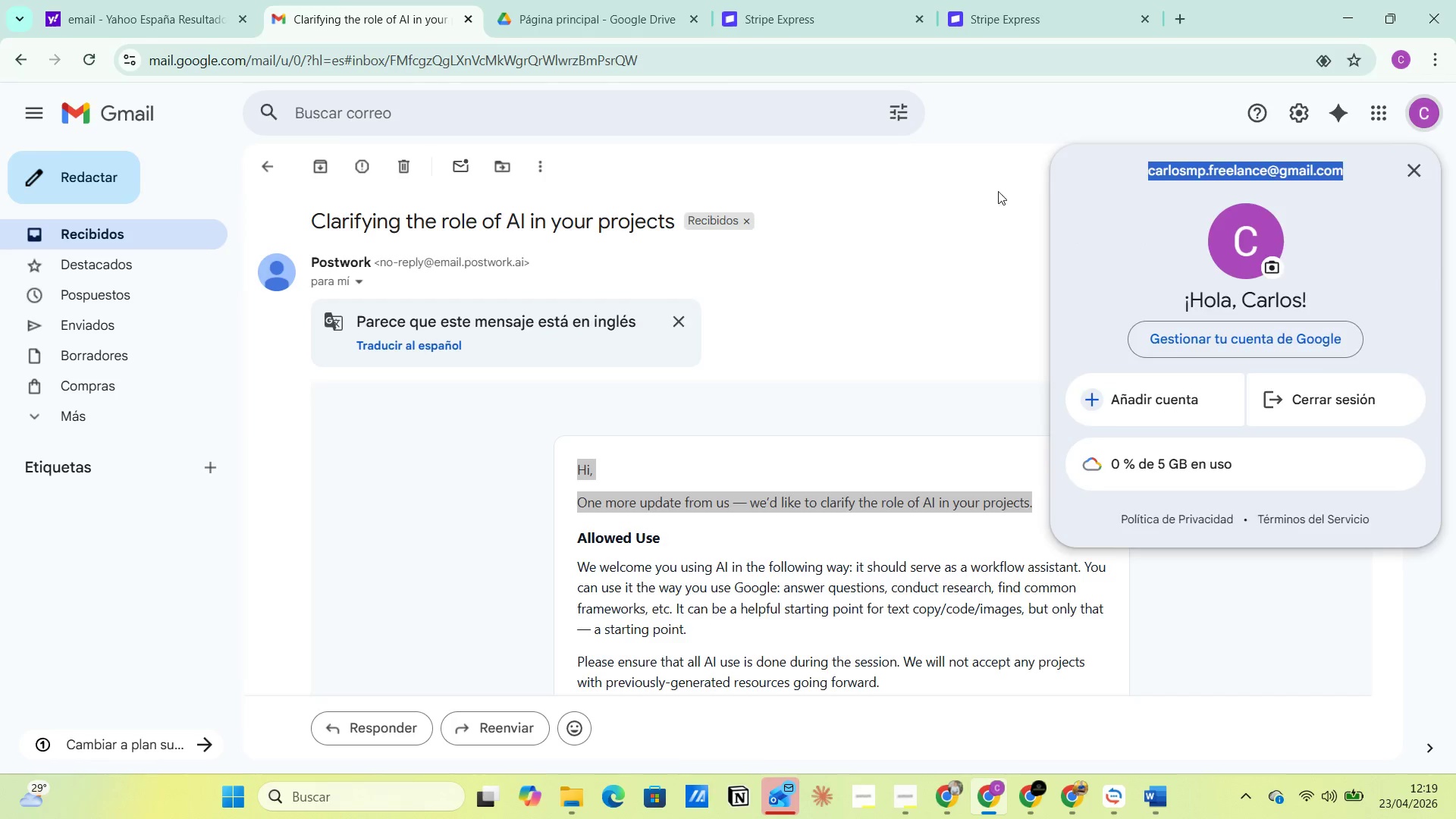 
key(Alt+Tab)
 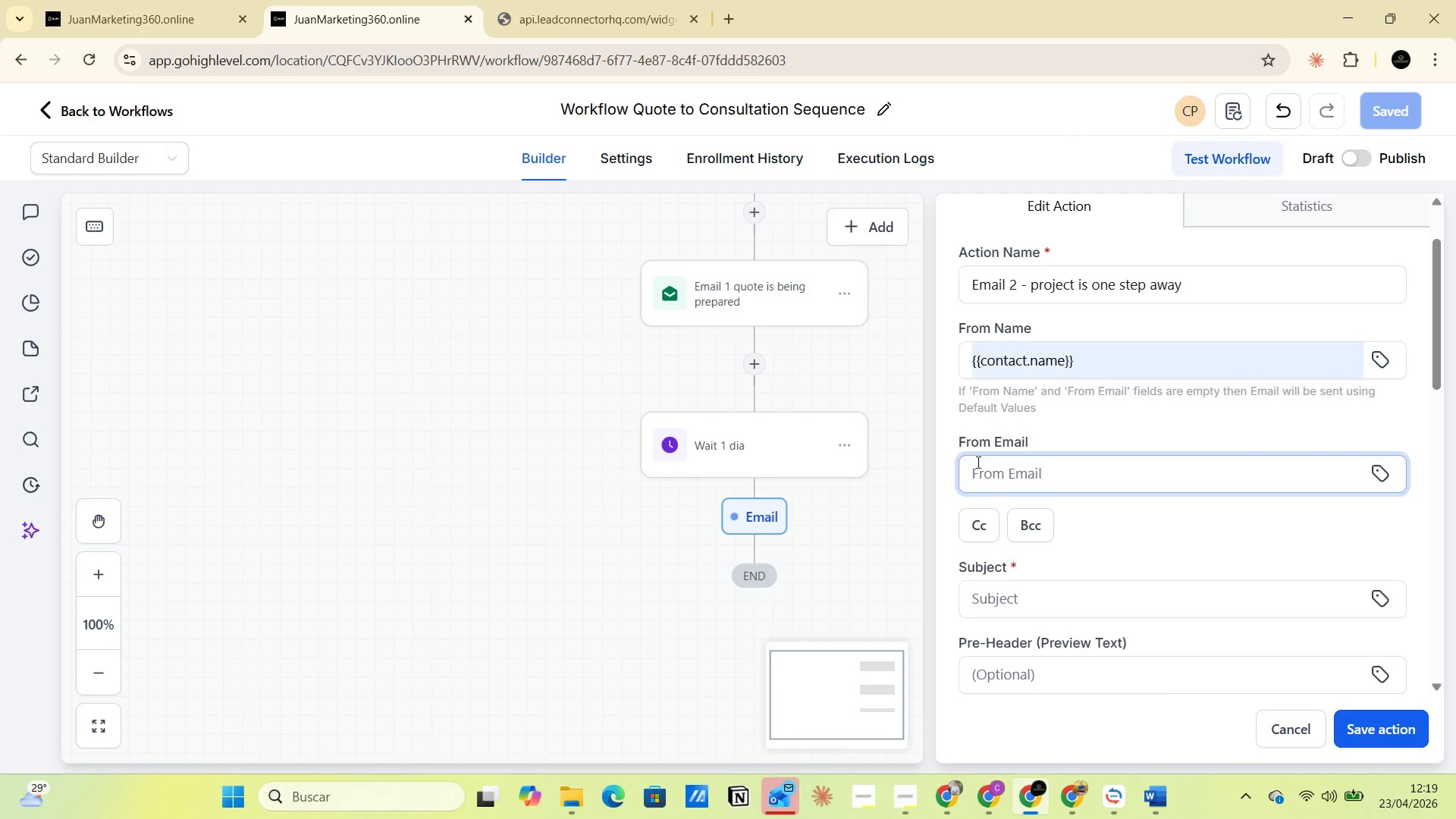 
left_click([987, 472])
 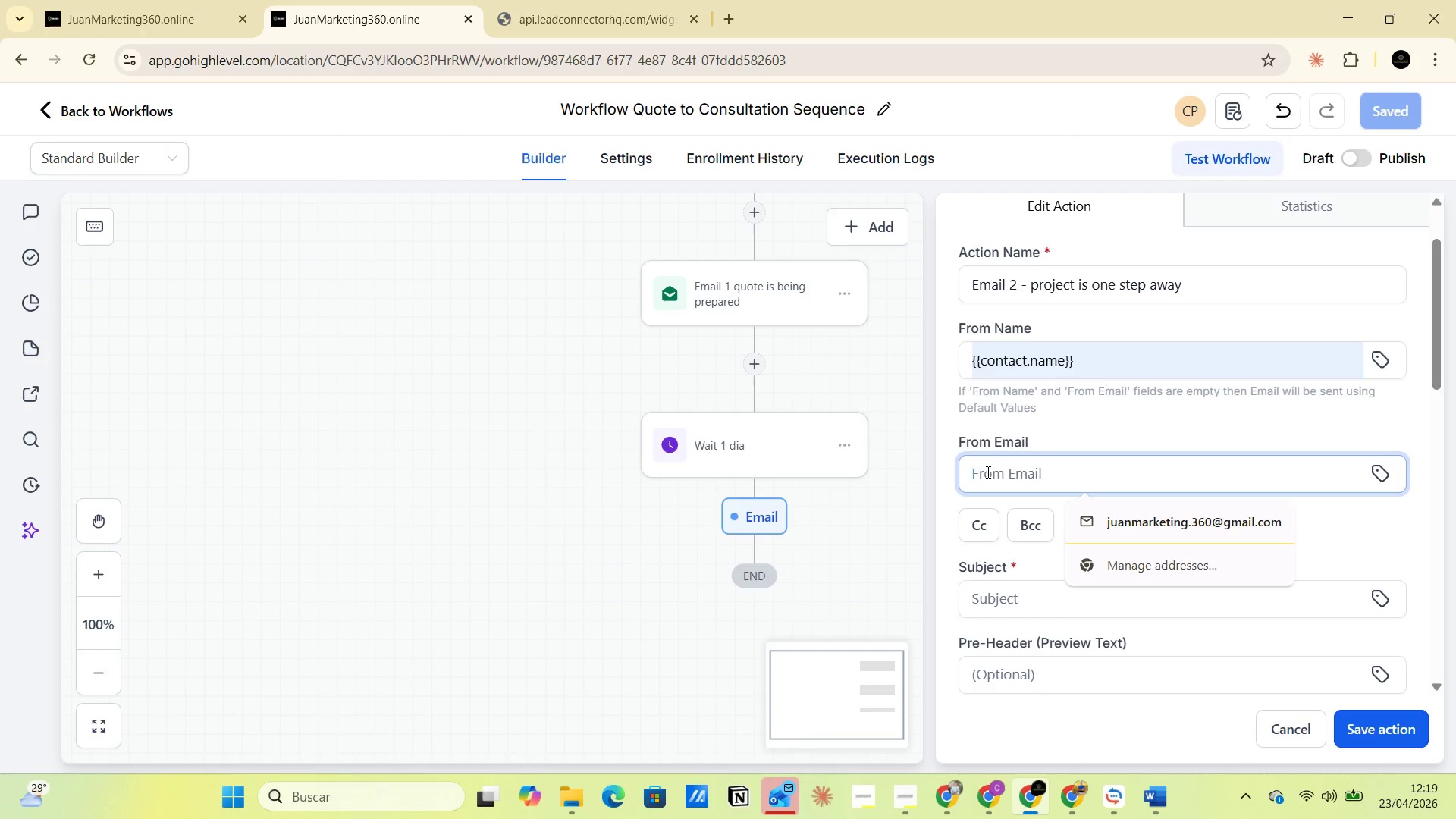 
key(Control+V)
 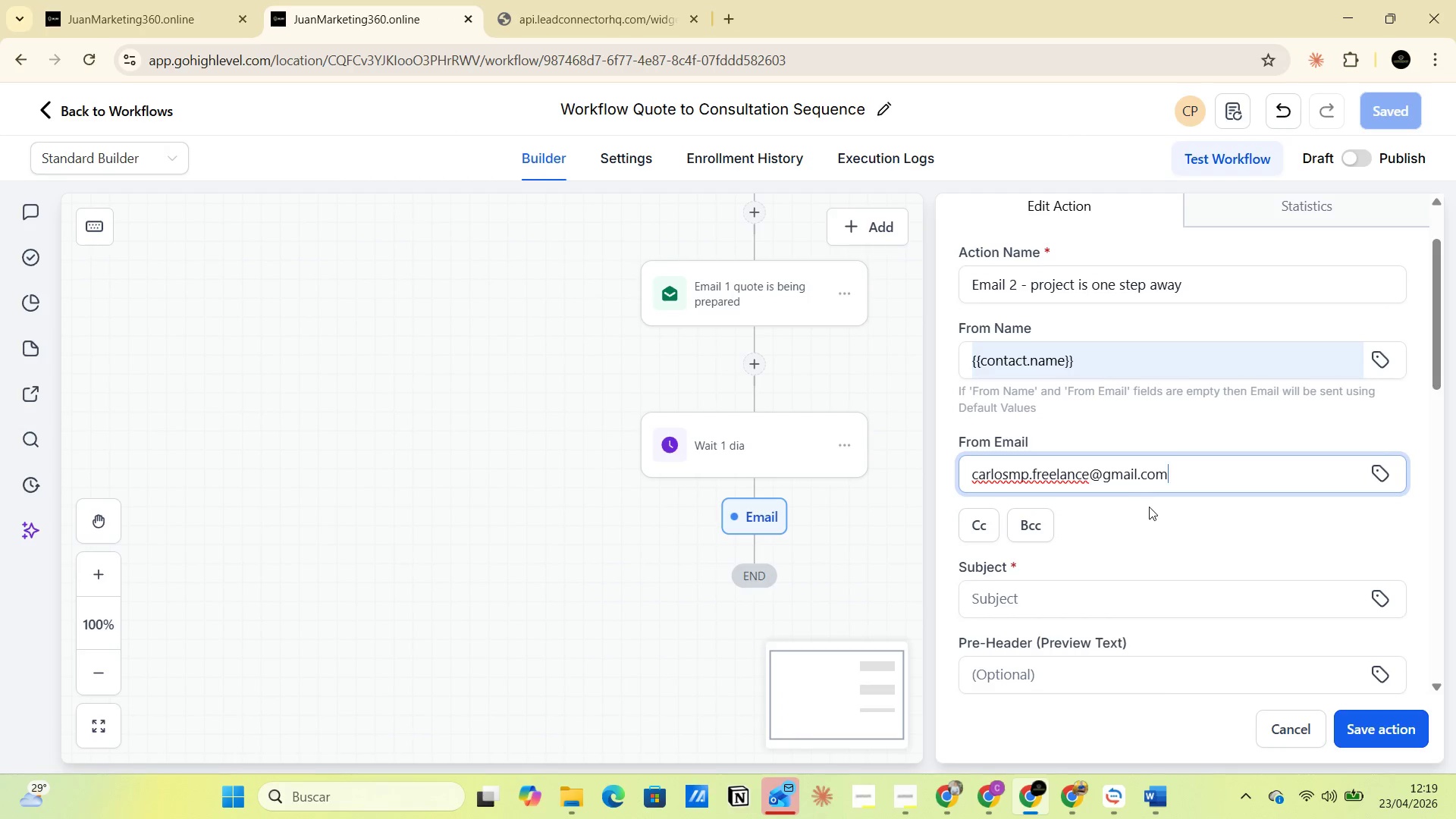 
left_click([1150, 514])
 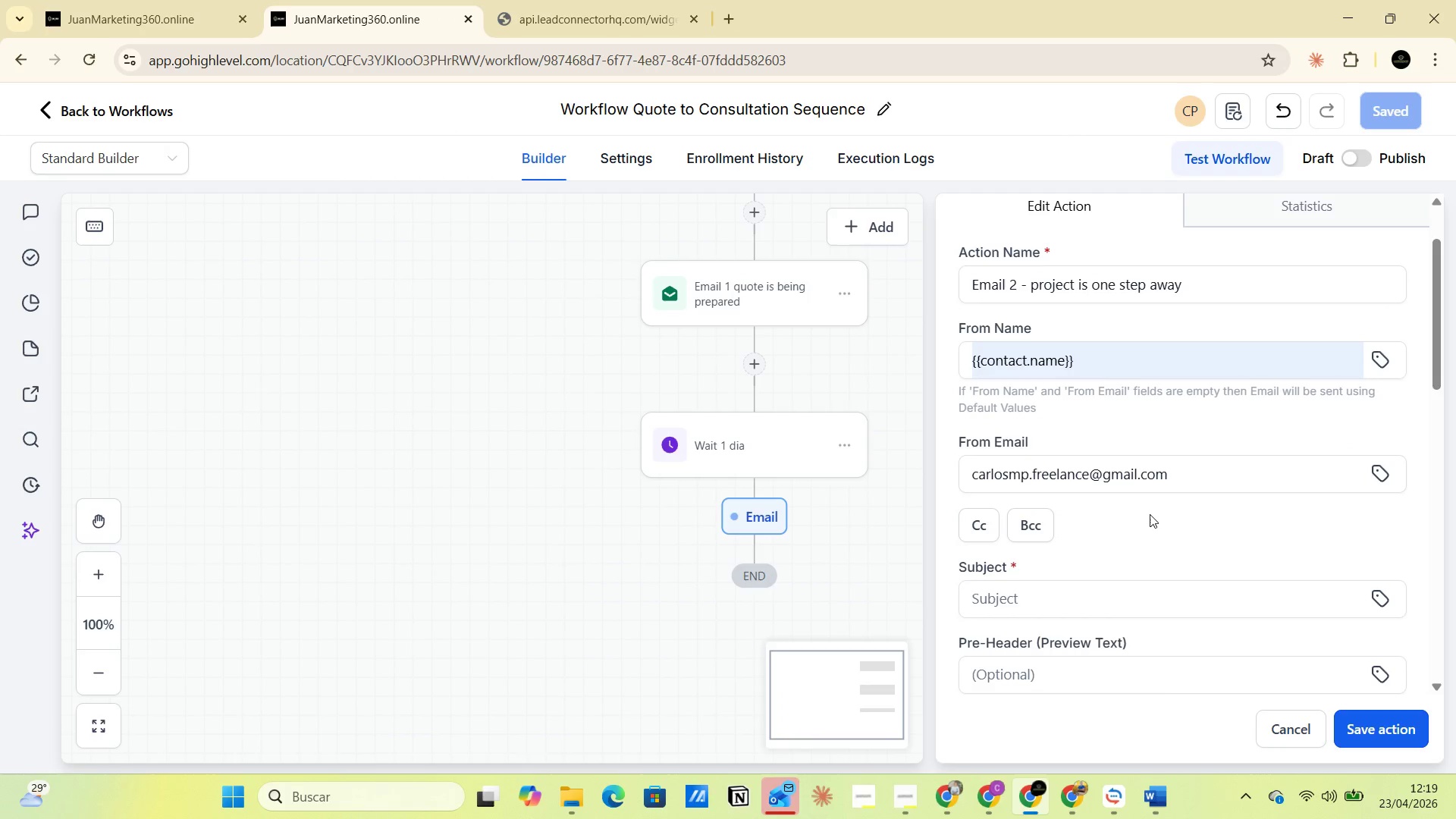 
scroll: coordinate [1150, 514], scroll_direction: down, amount: 2.0
 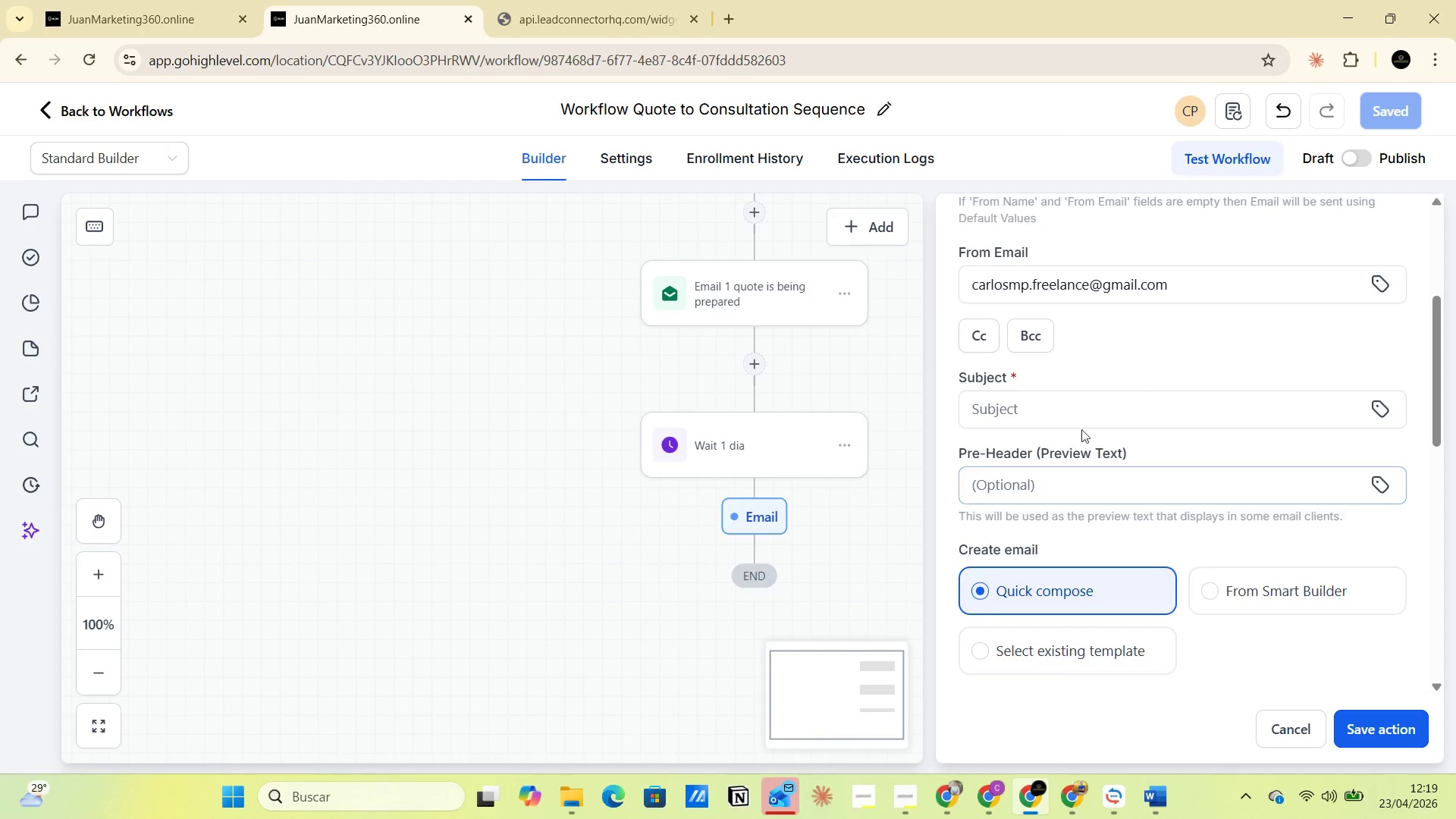 
left_click([1077, 411])
 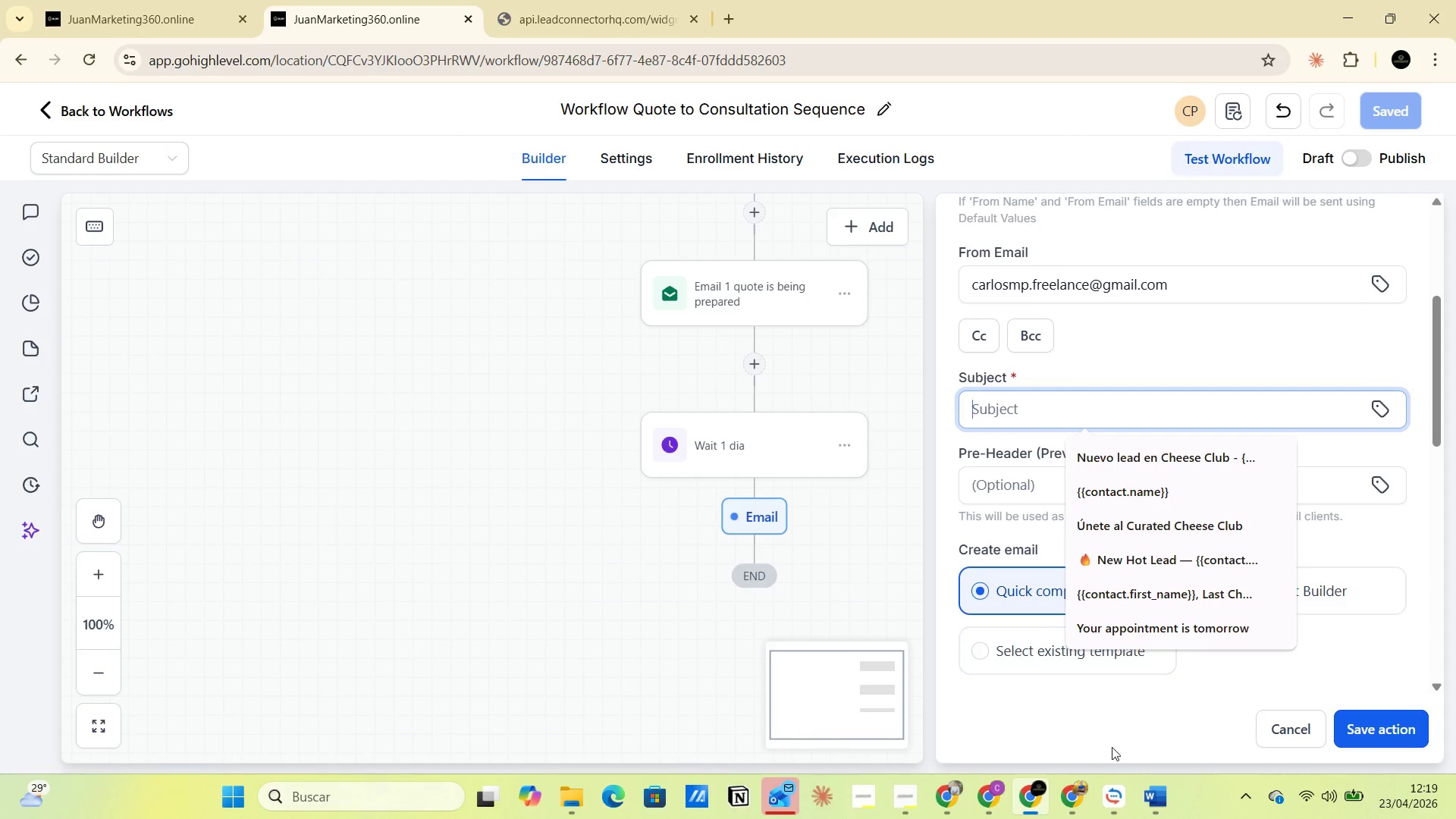 
mouse_move([1141, 770])
 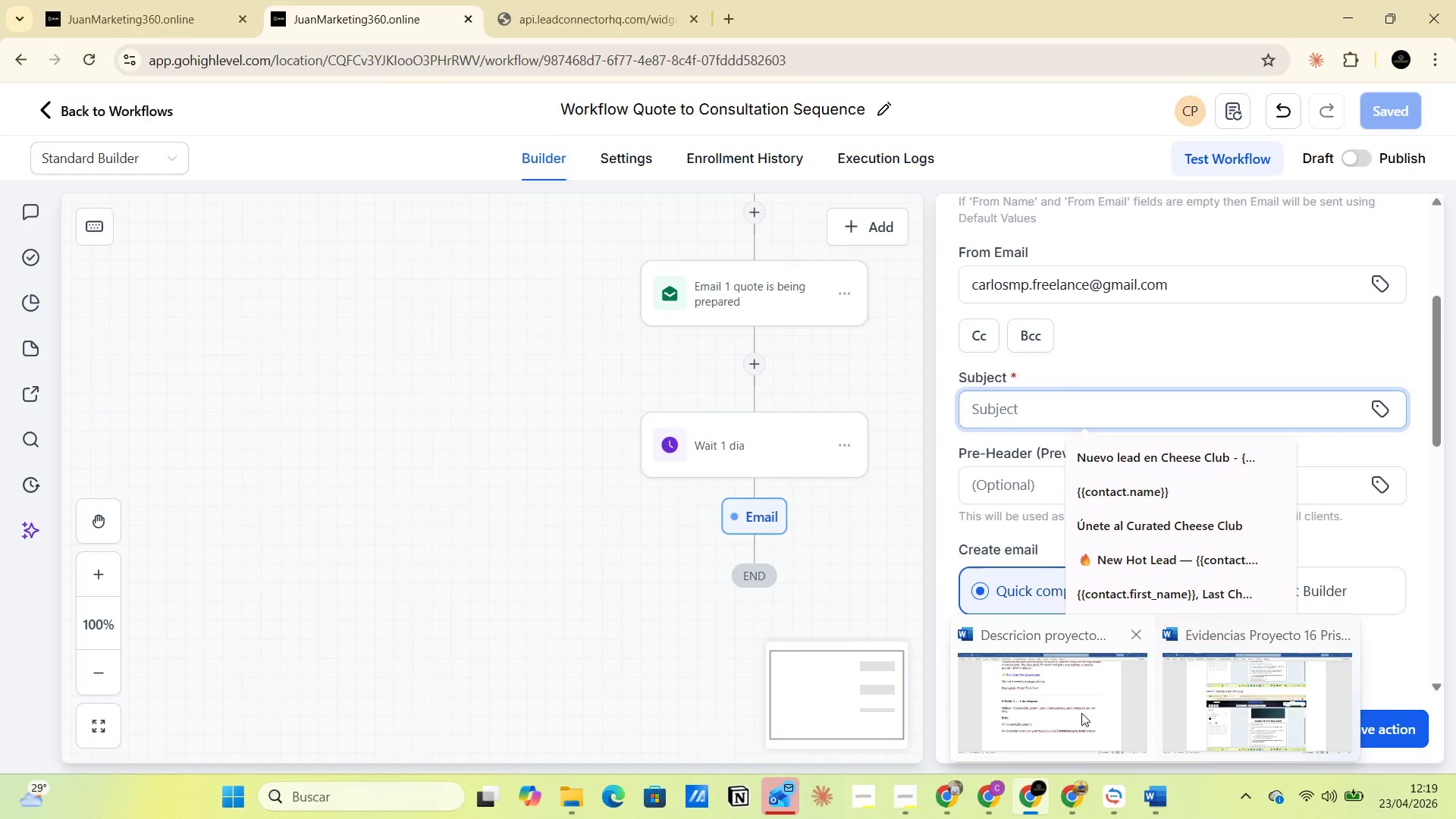 
left_click([1081, 711])
 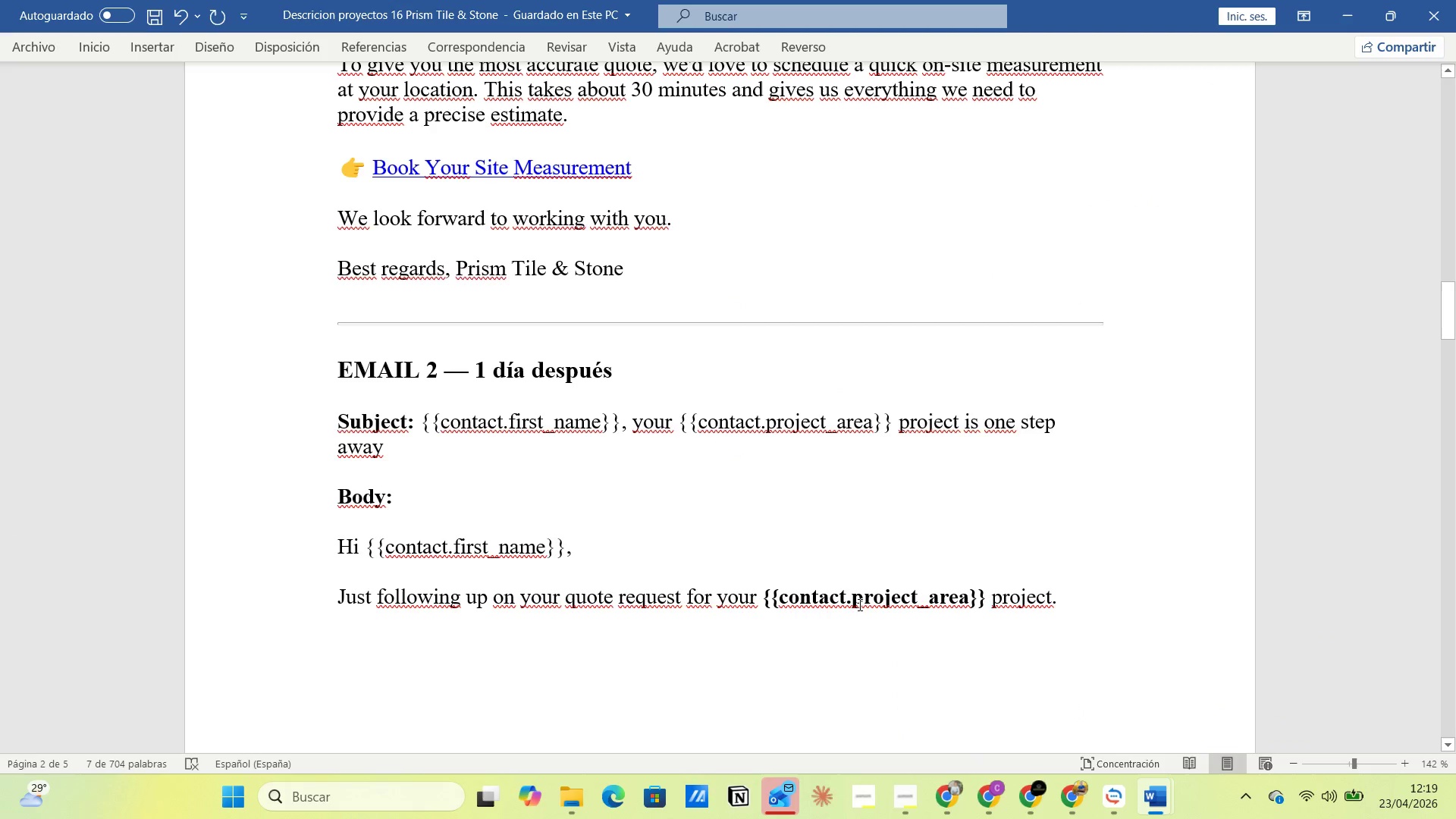 
scroll: coordinate [640, 515], scroll_direction: down, amount: 4.0
 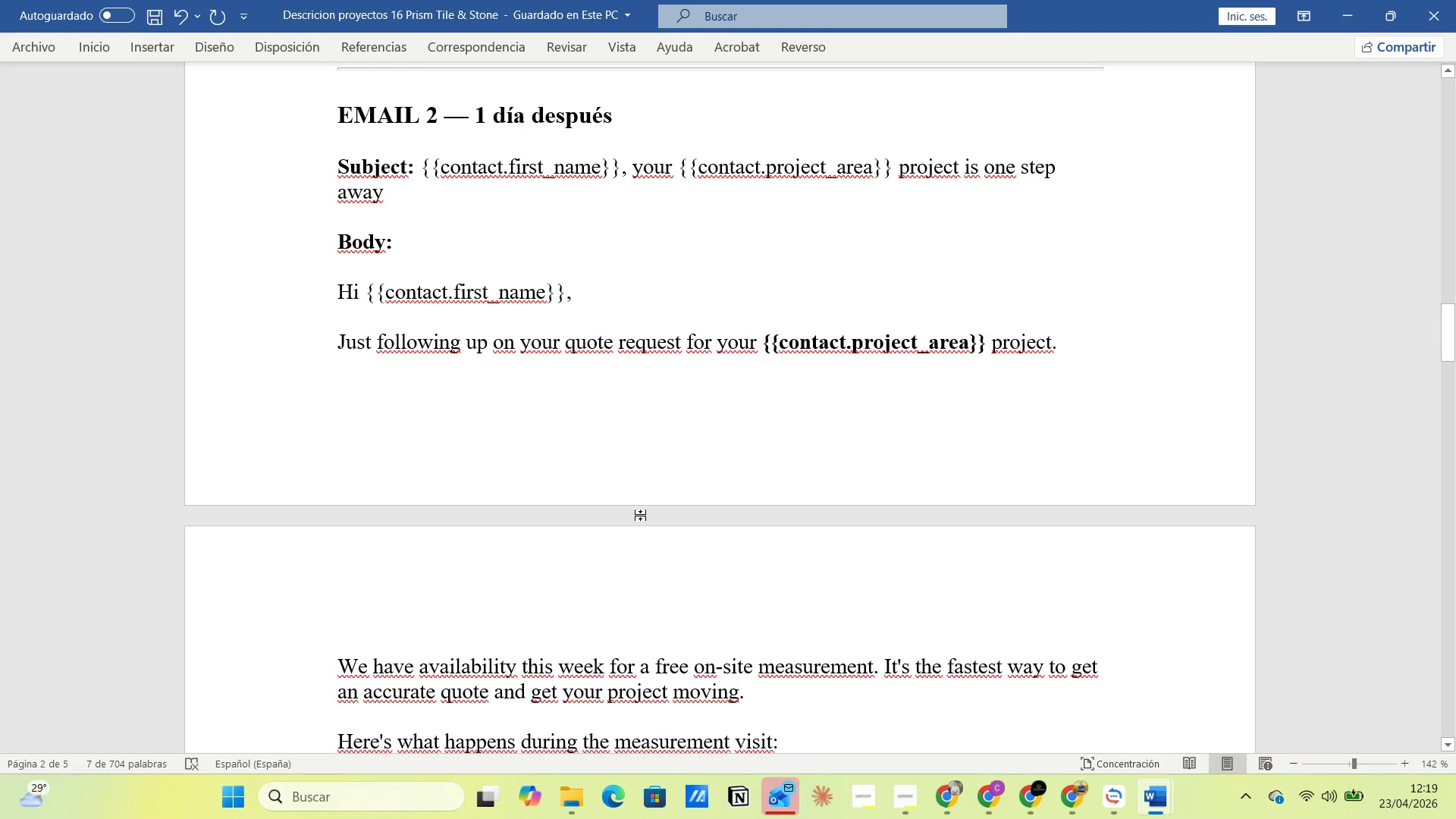 
scroll: coordinate [640, 515], scroll_direction: up, amount: 6.0
 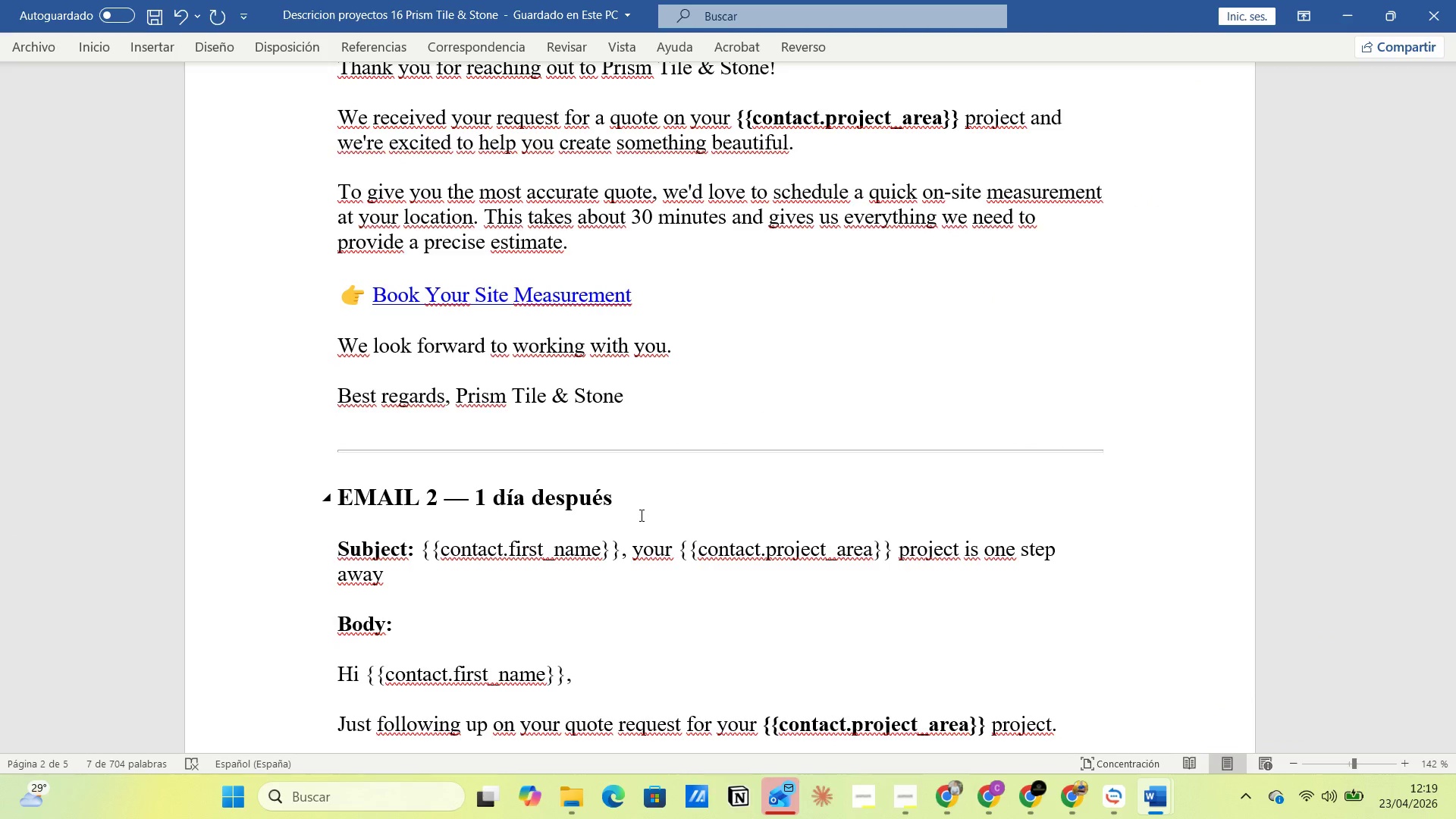 
wait(13.96)
 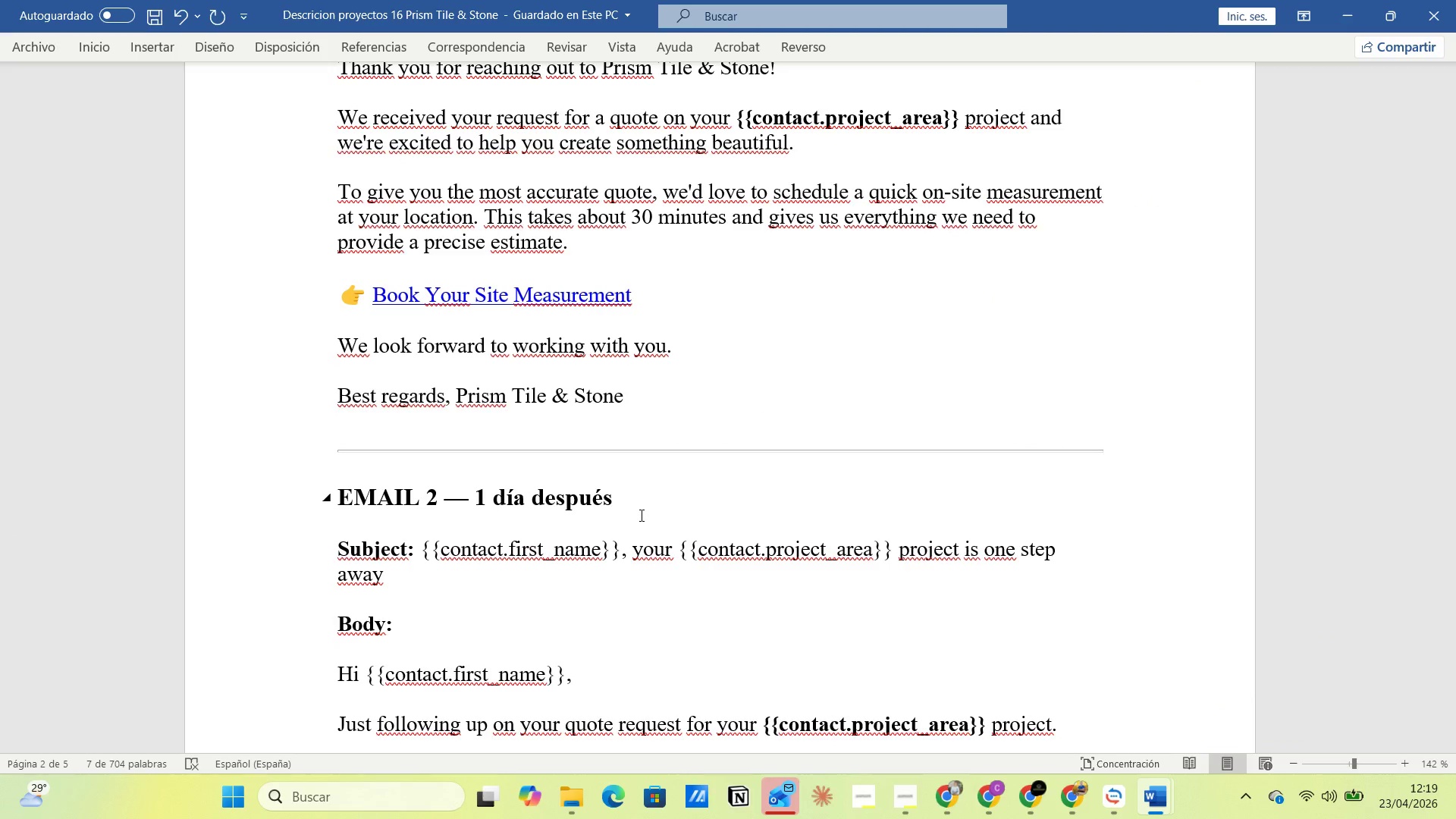 
scroll: coordinate [637, 494], scroll_direction: down, amount: 4.0
 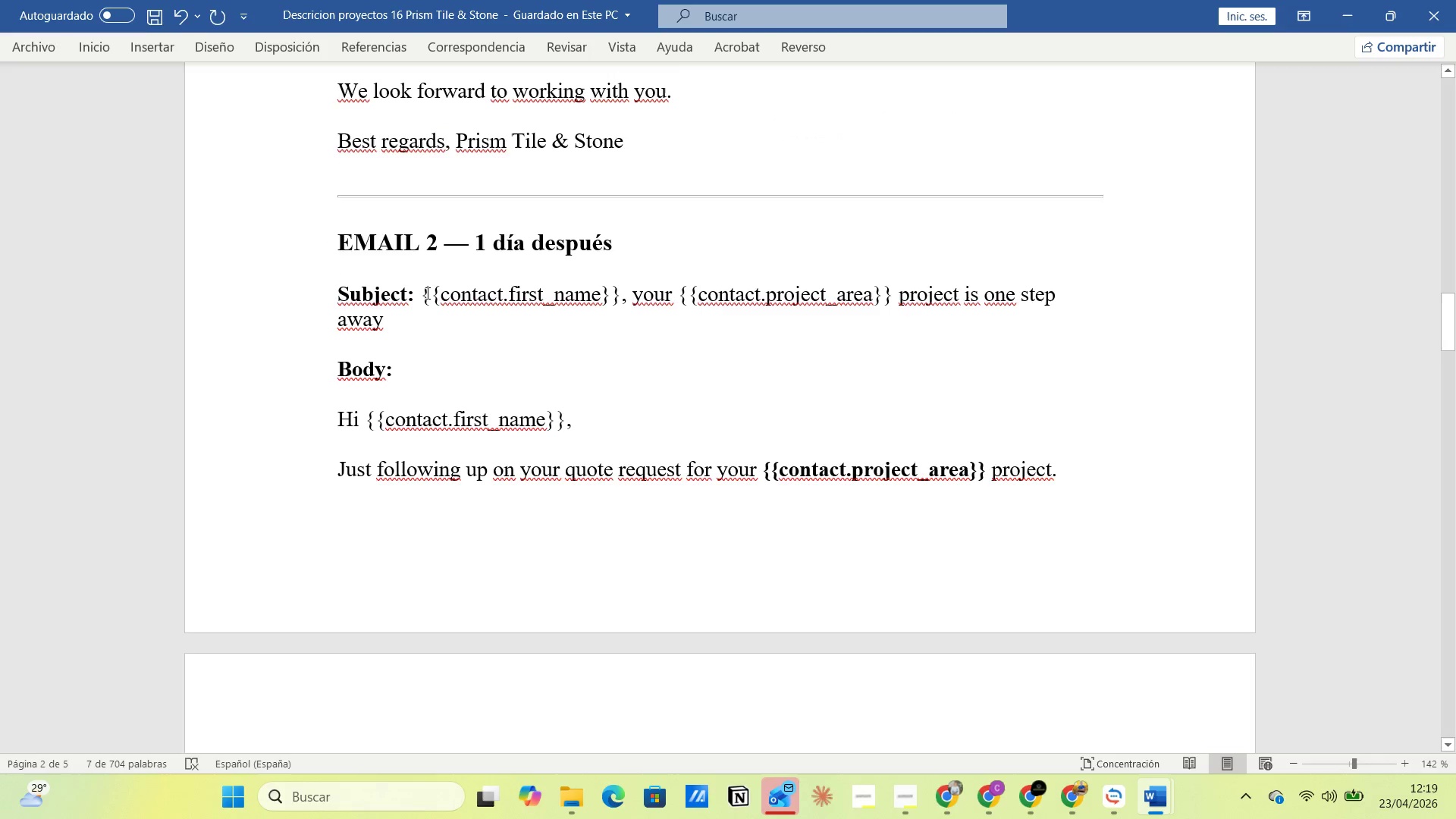 
left_click_drag(start_coordinate=[422, 293], to_coordinate=[471, 333])
 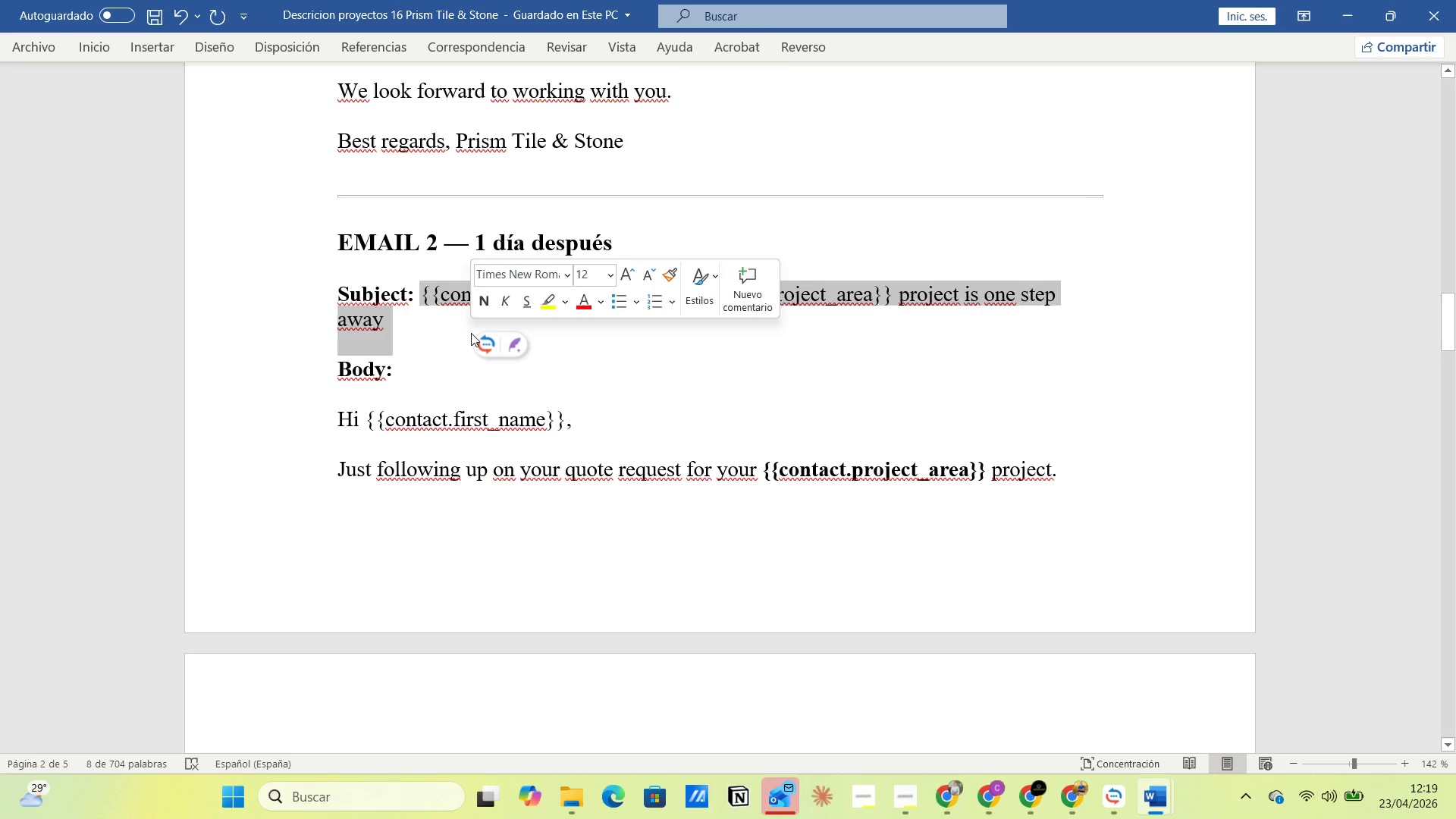 
key(Control+C)
 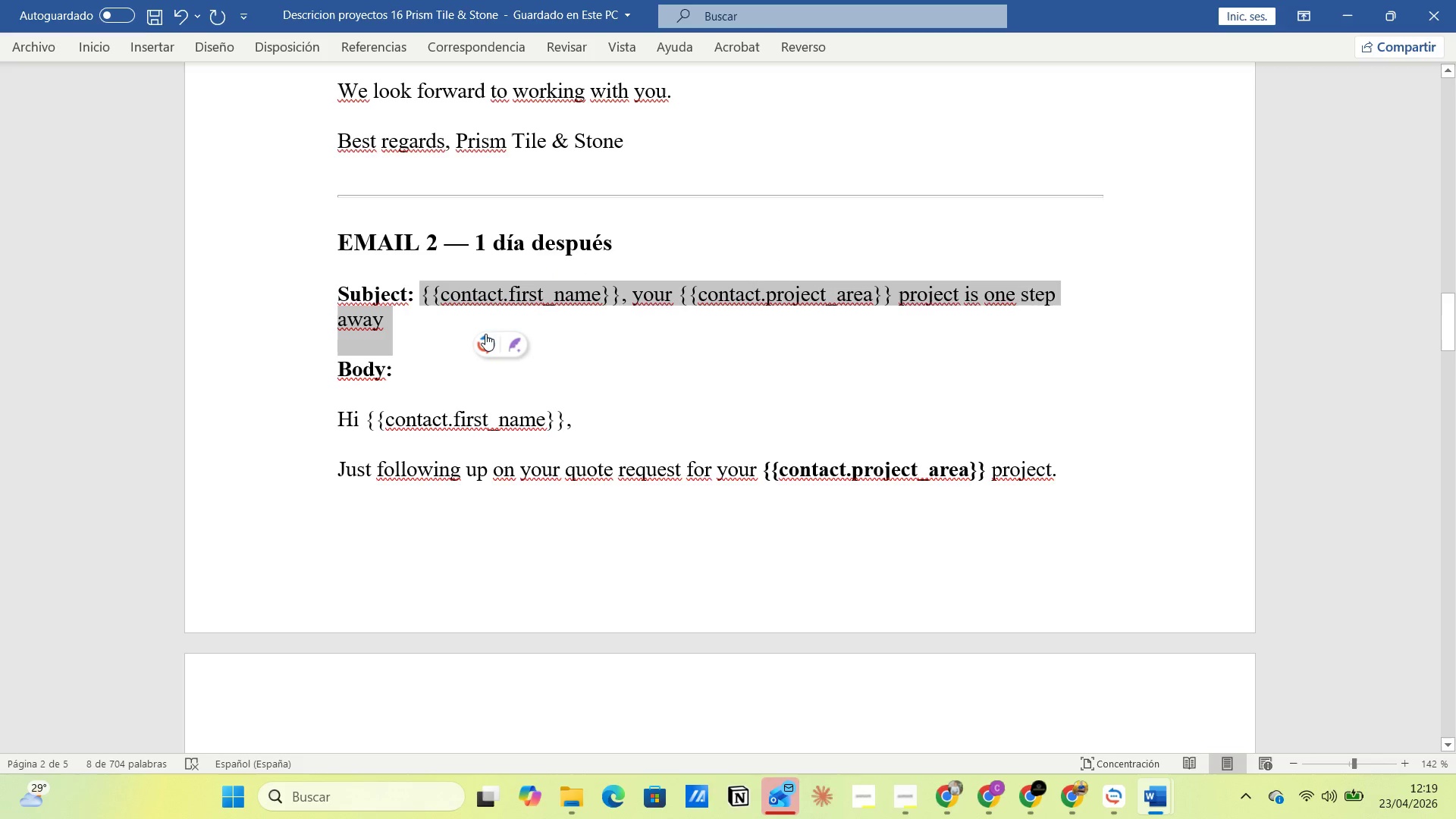 
key(Alt+AltLeft)
 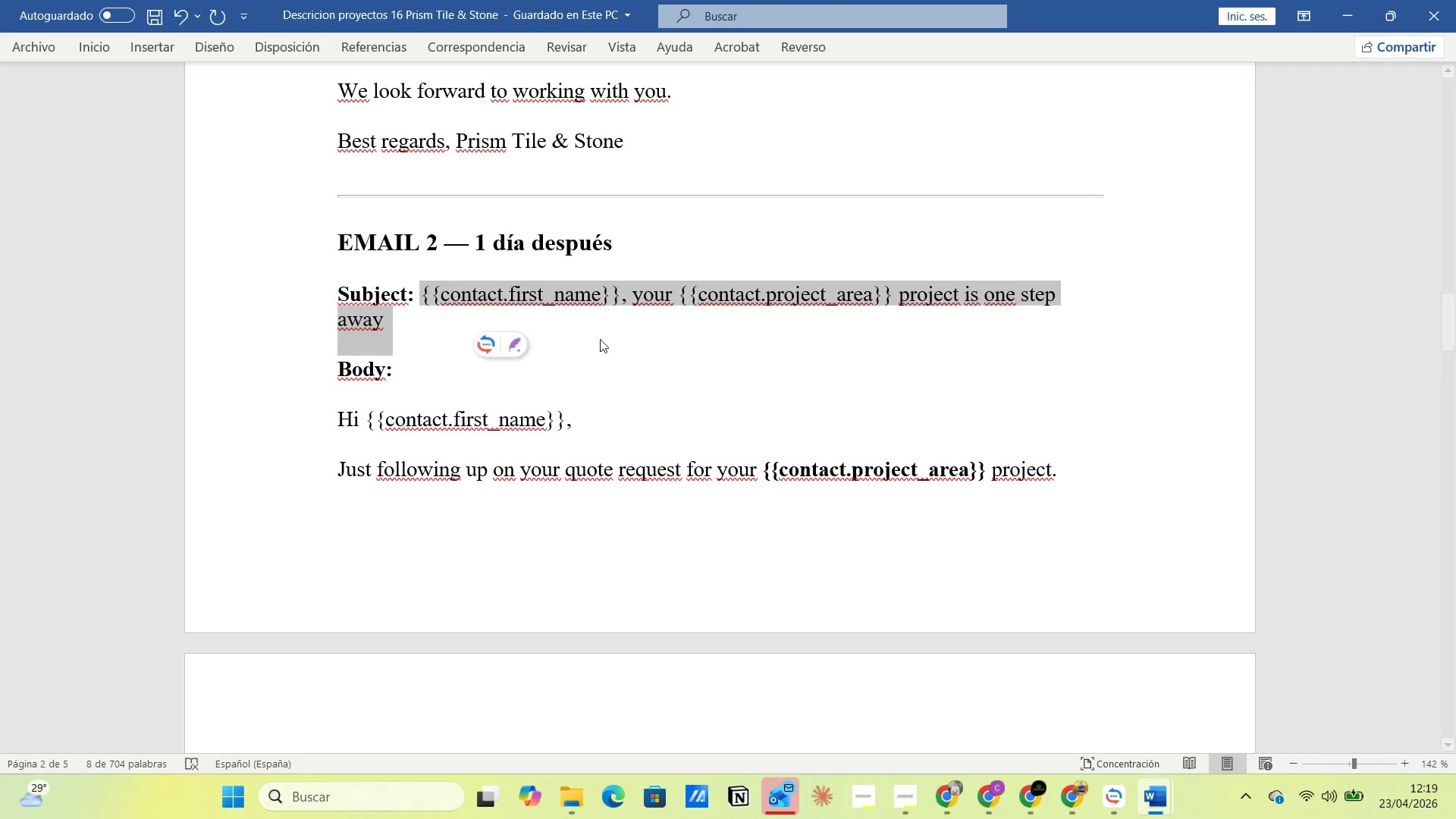 
key(Alt+Tab)
 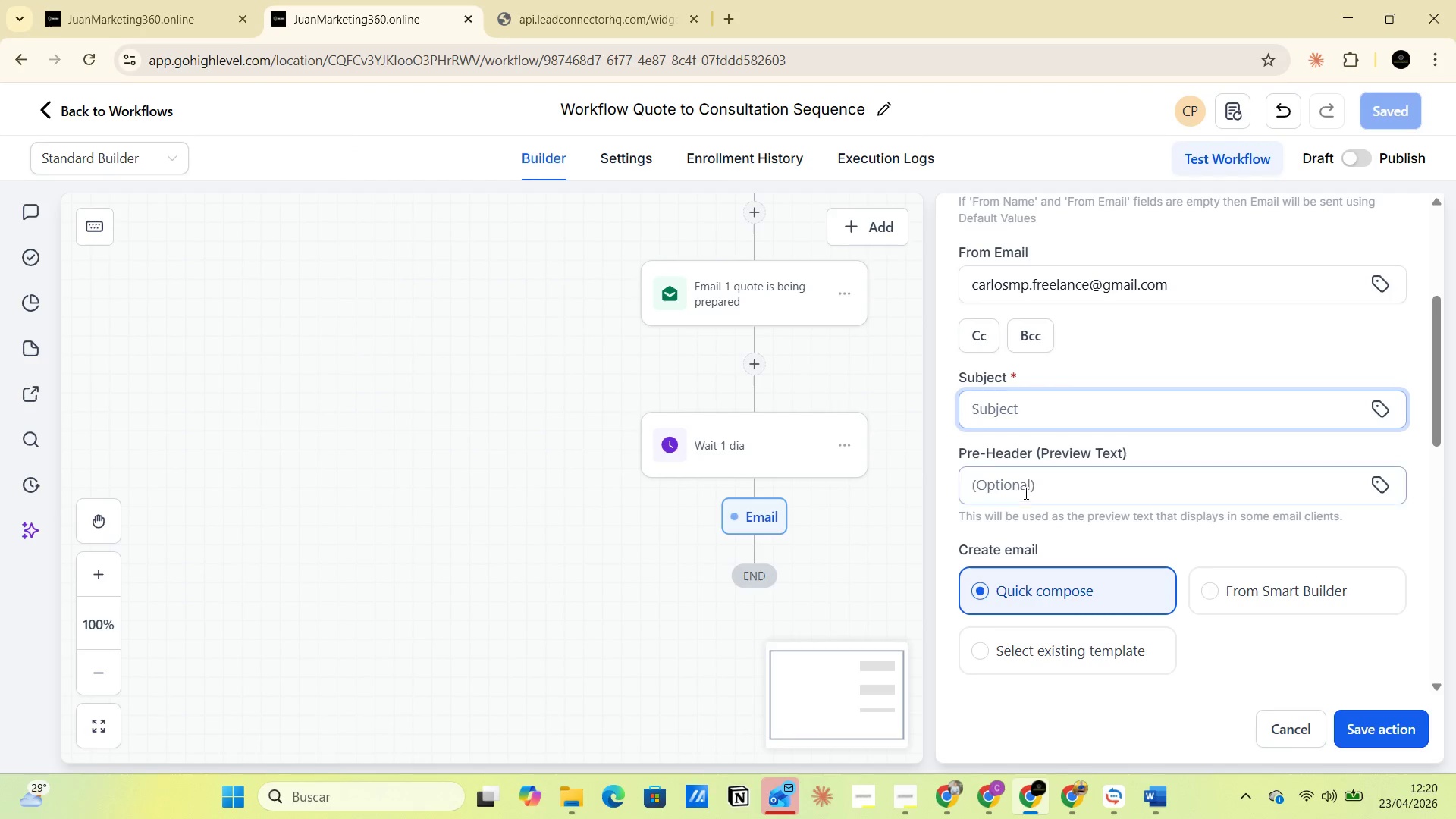 
left_click([1019, 486])
 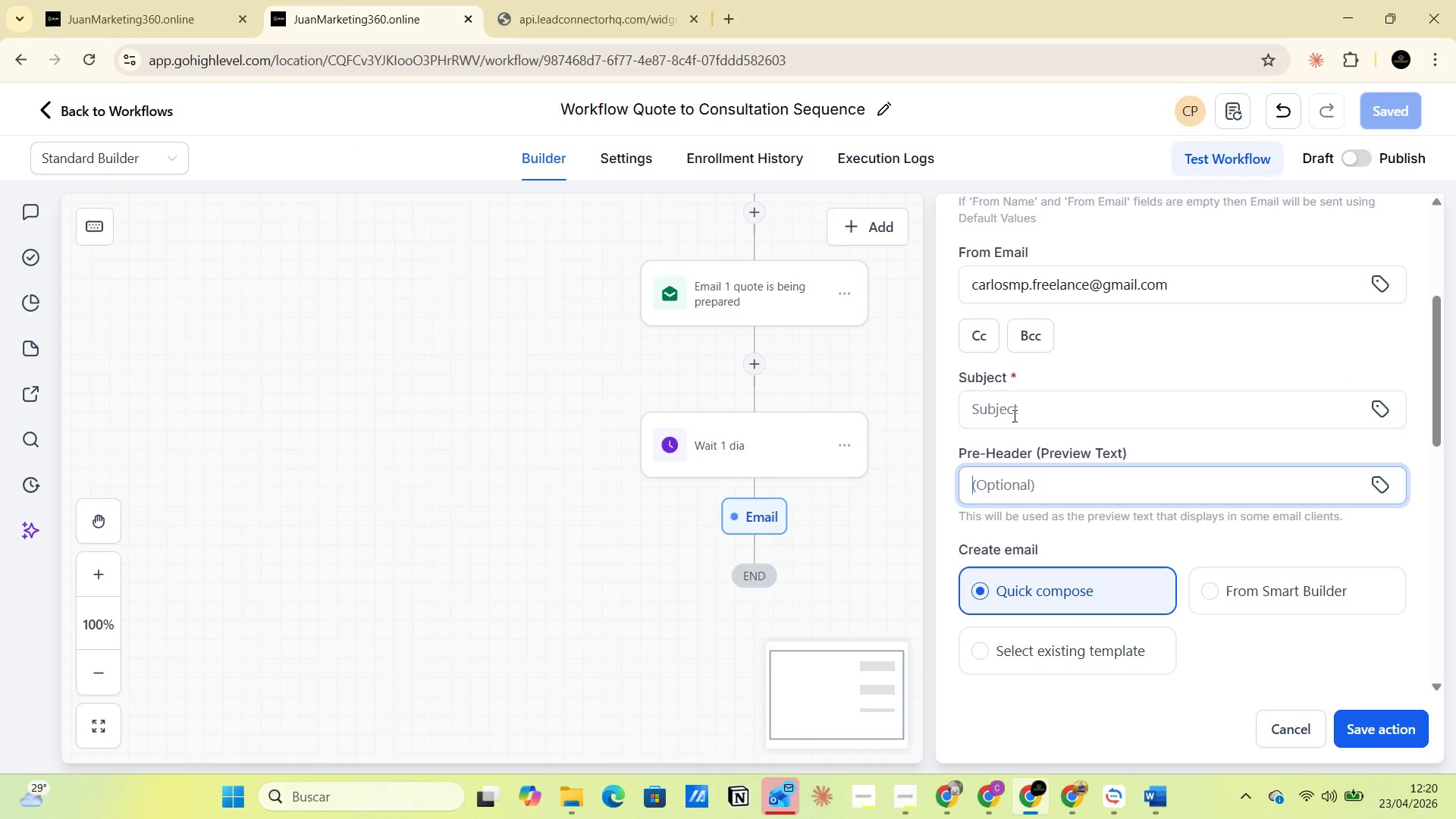 
left_click([1014, 410])
 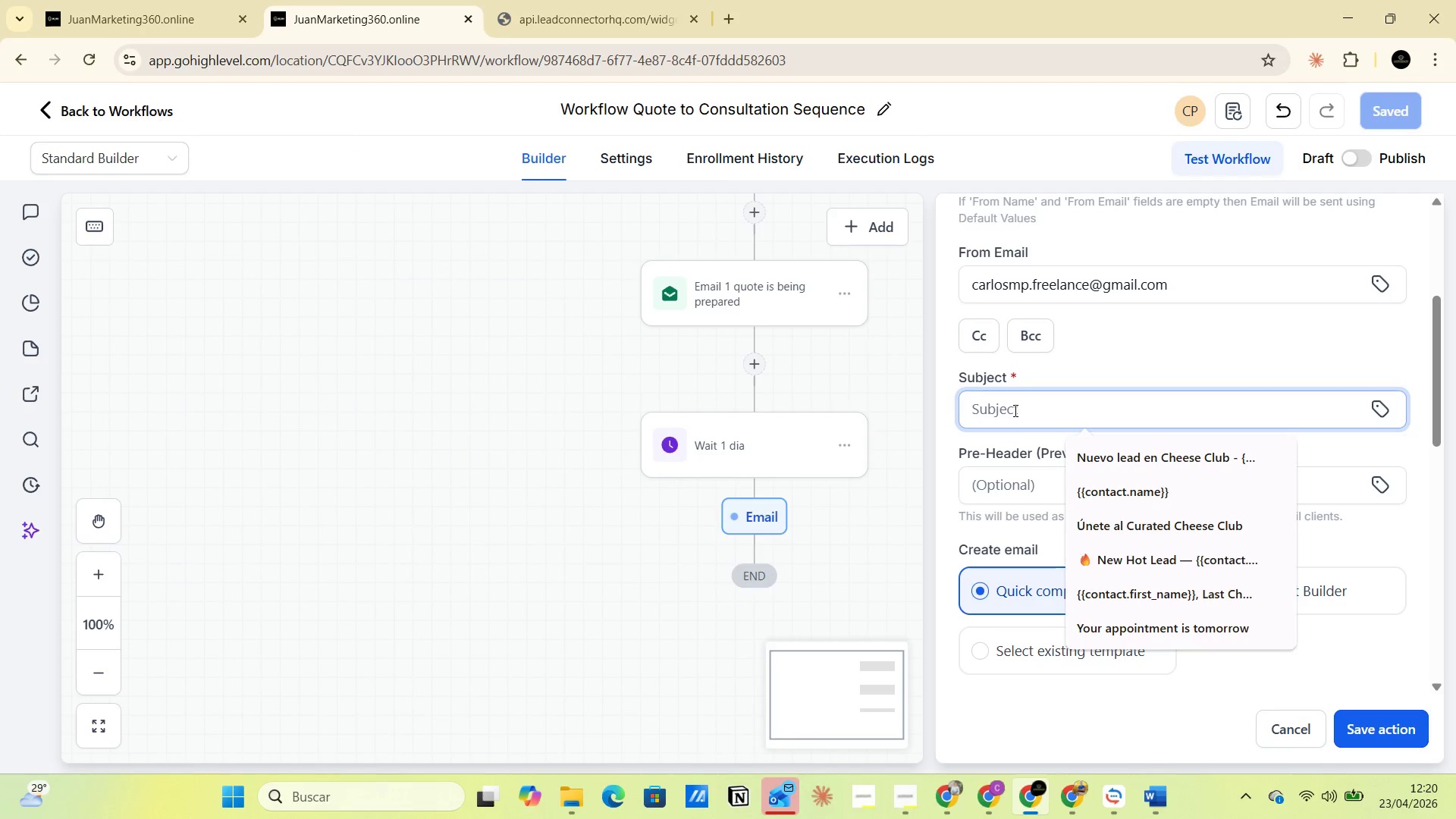 
key(Control+V)
 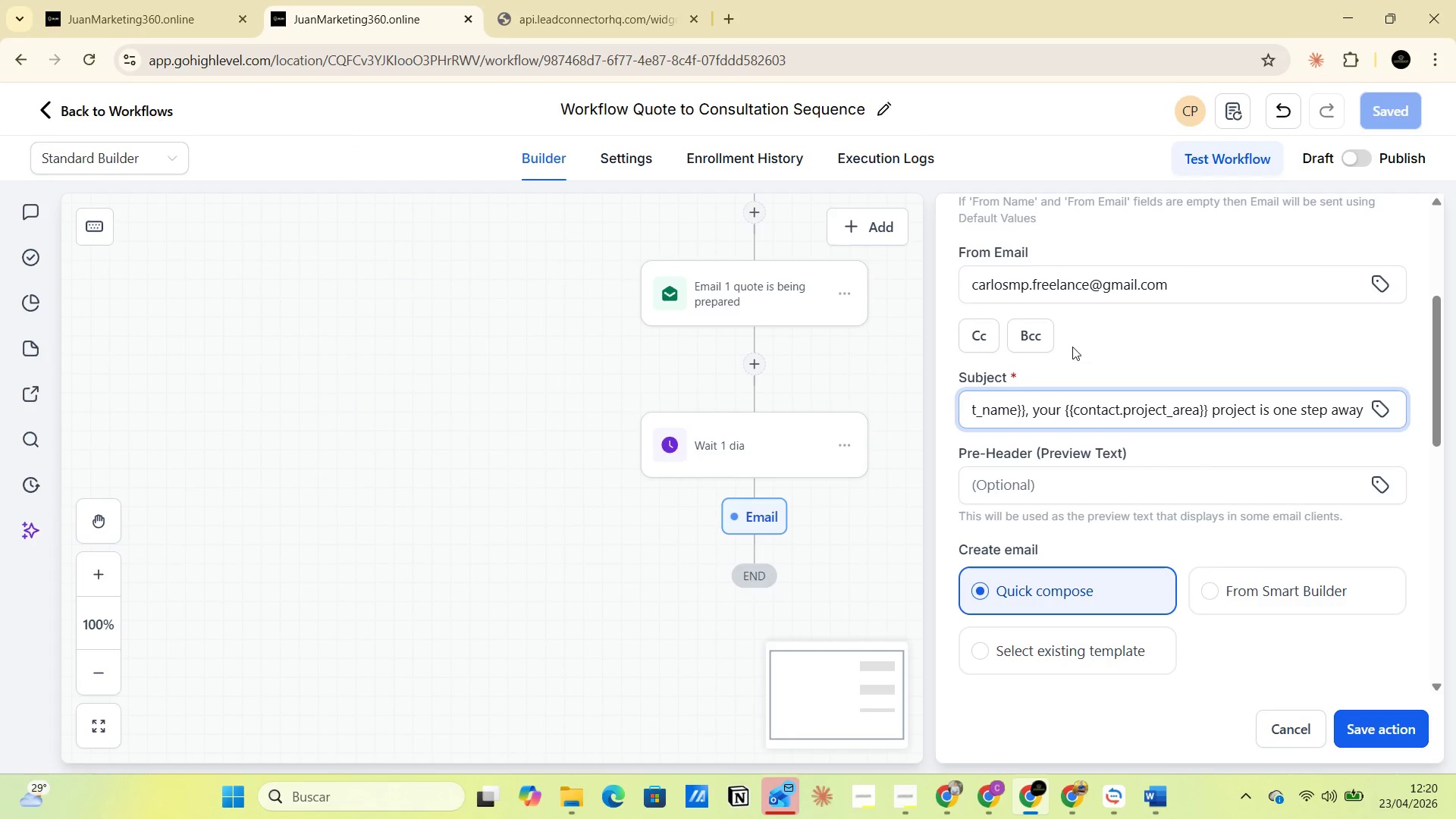 
wait(5.23)
 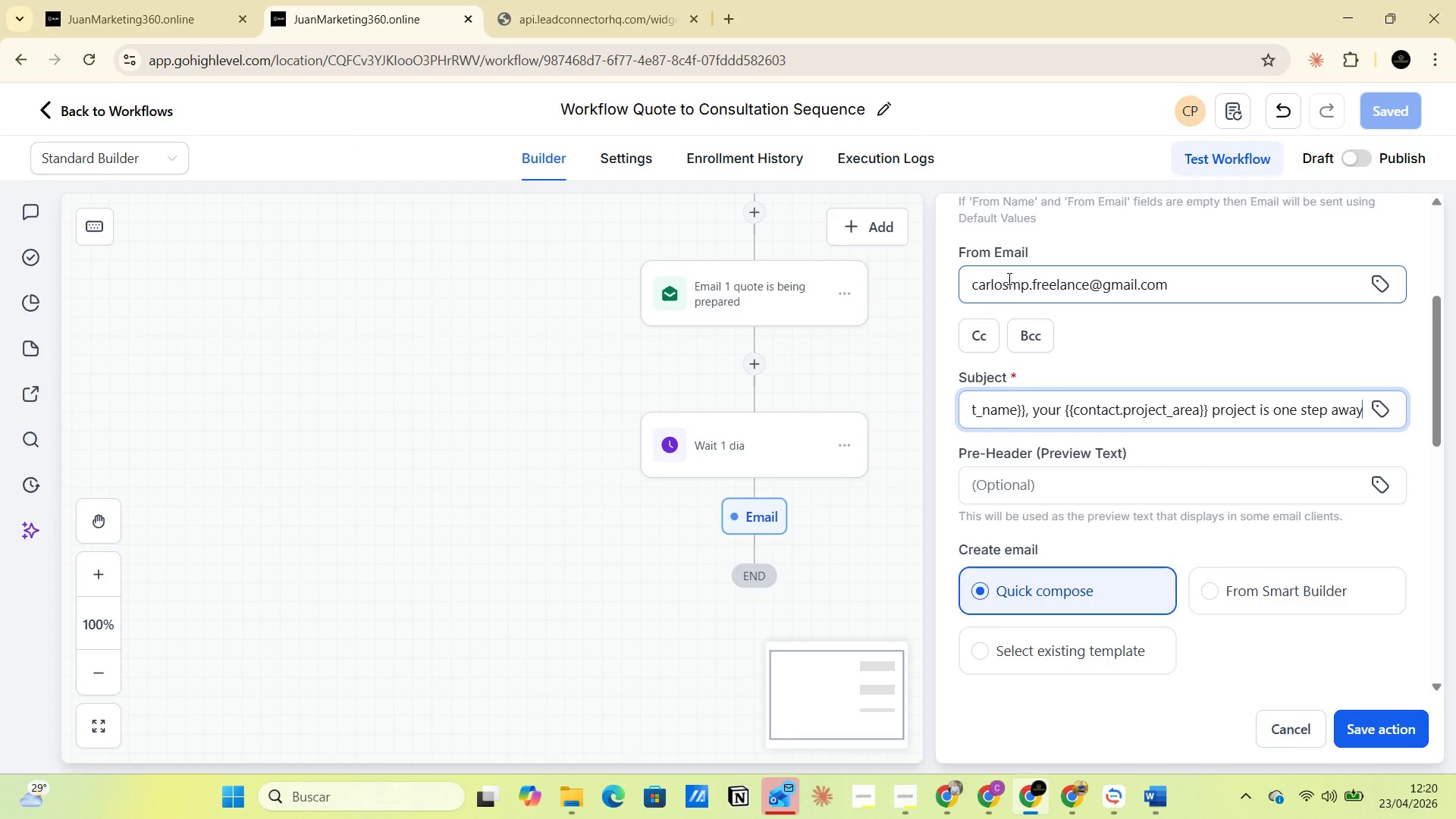 
left_click_drag(start_coordinate=[1185, 278], to_coordinate=[918, 283])
 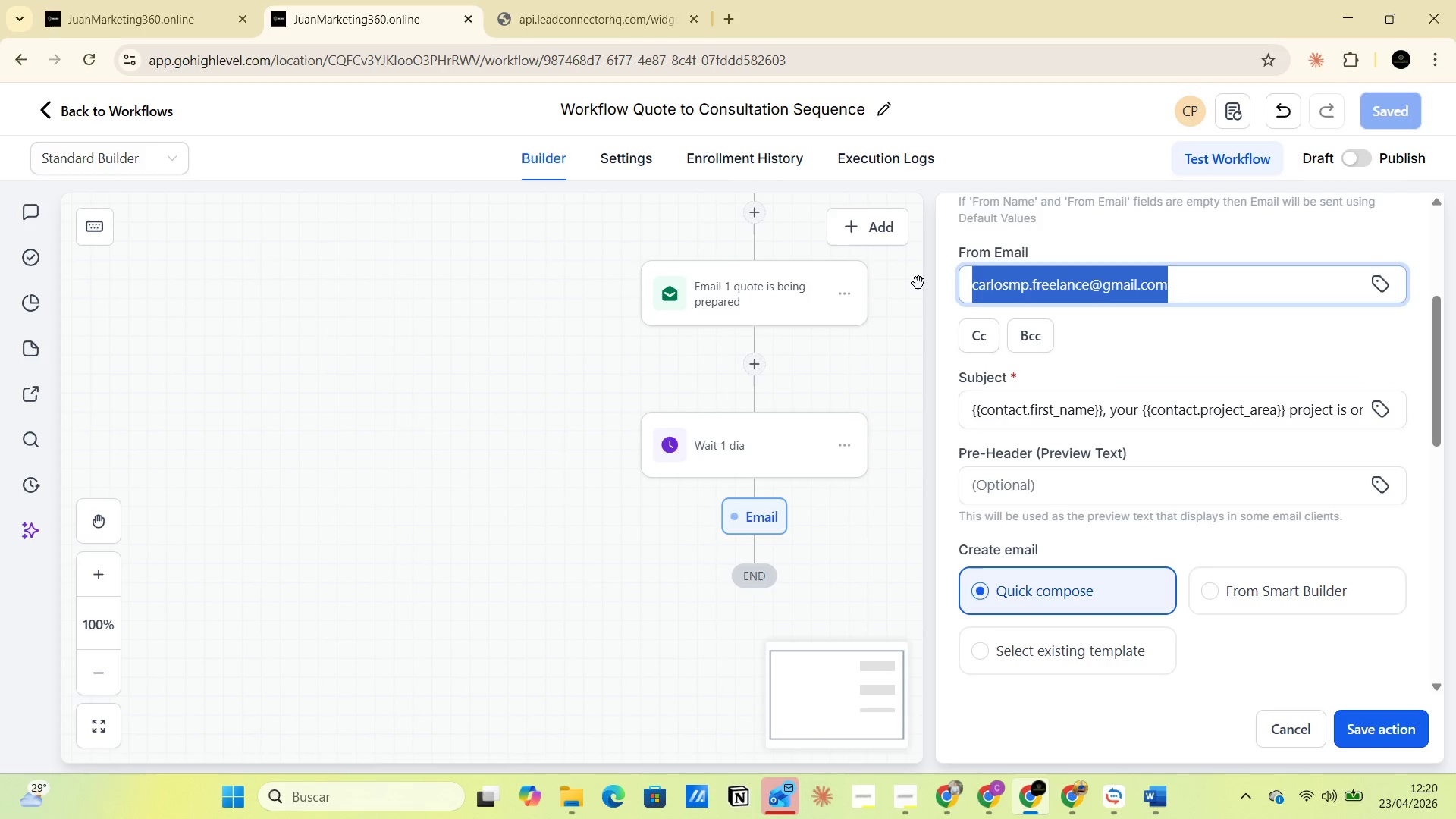 
key(Backspace)
 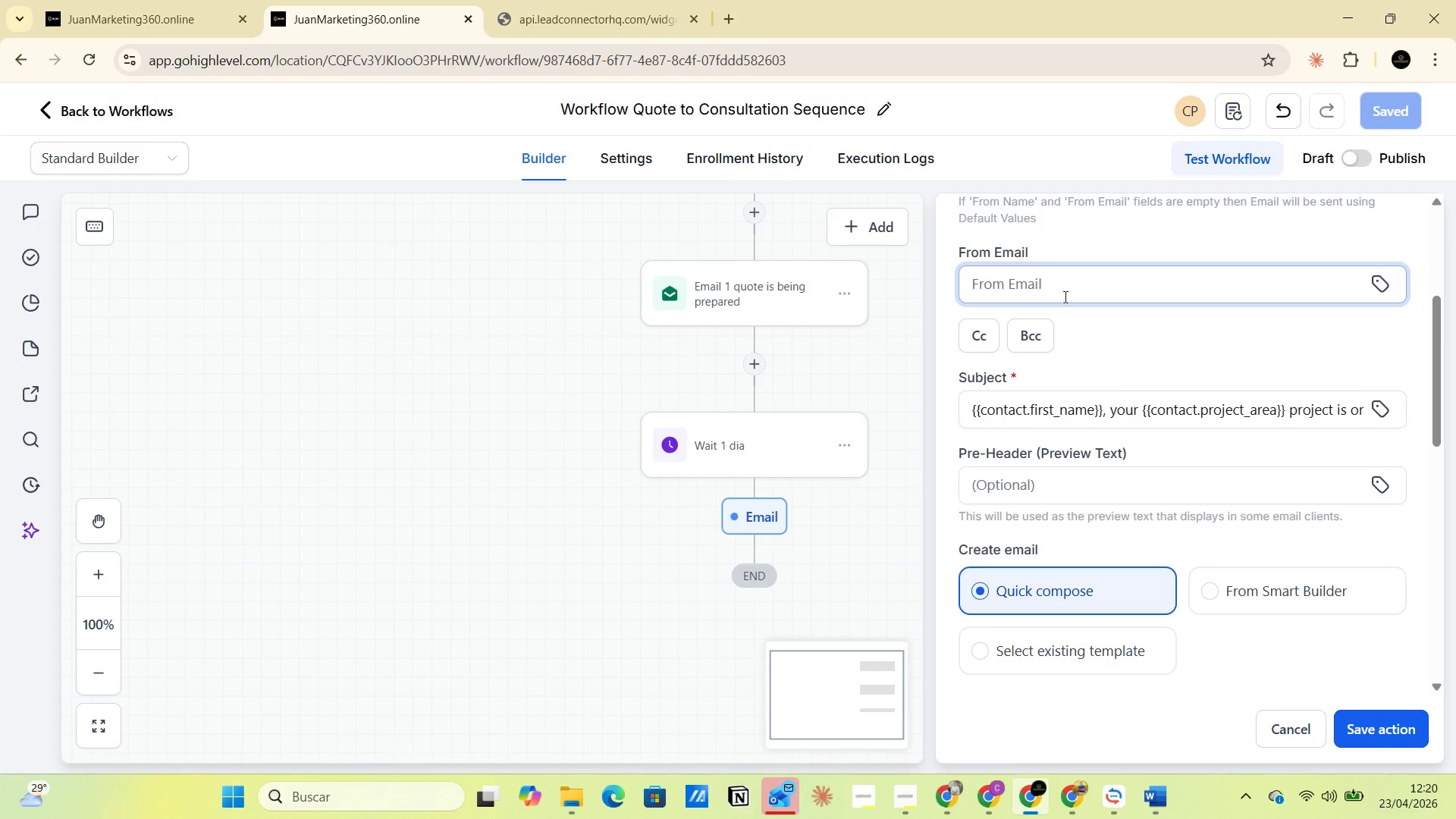 
left_click([1064, 289])
 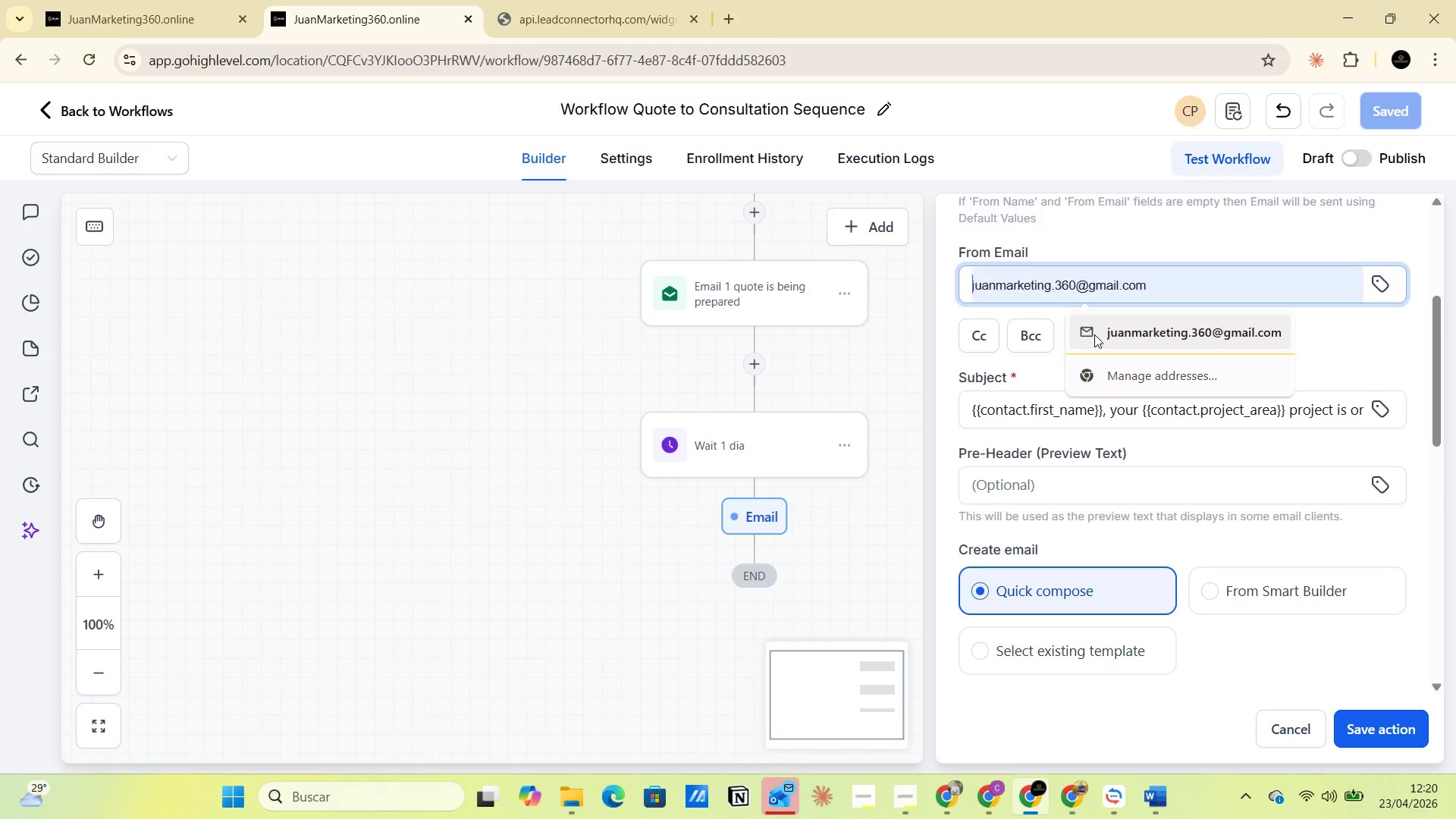 
left_click([1100, 337])
 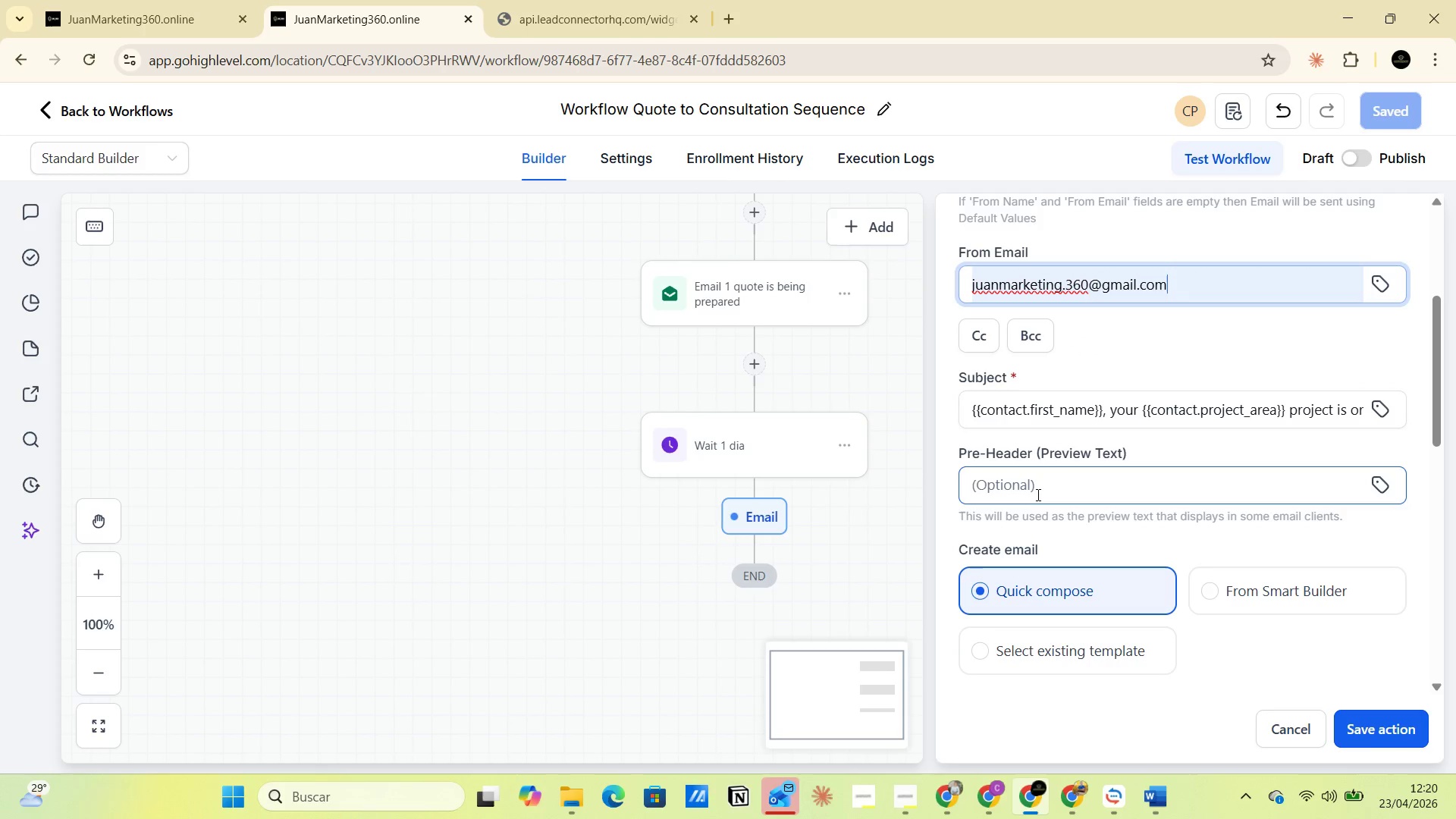 
scroll: coordinate [1100, 505], scroll_direction: down, amount: 2.0
 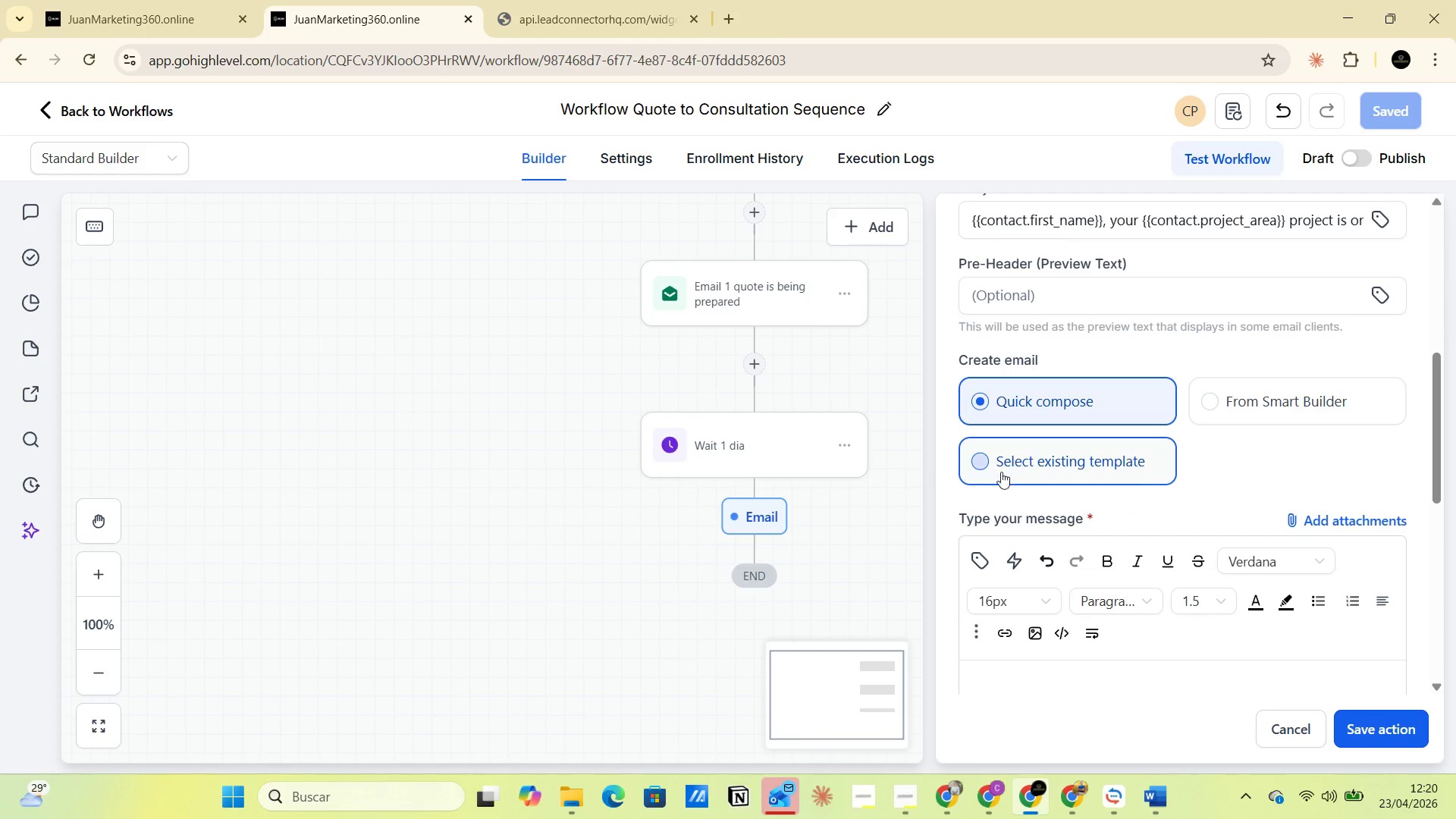 
left_click([987, 459])
 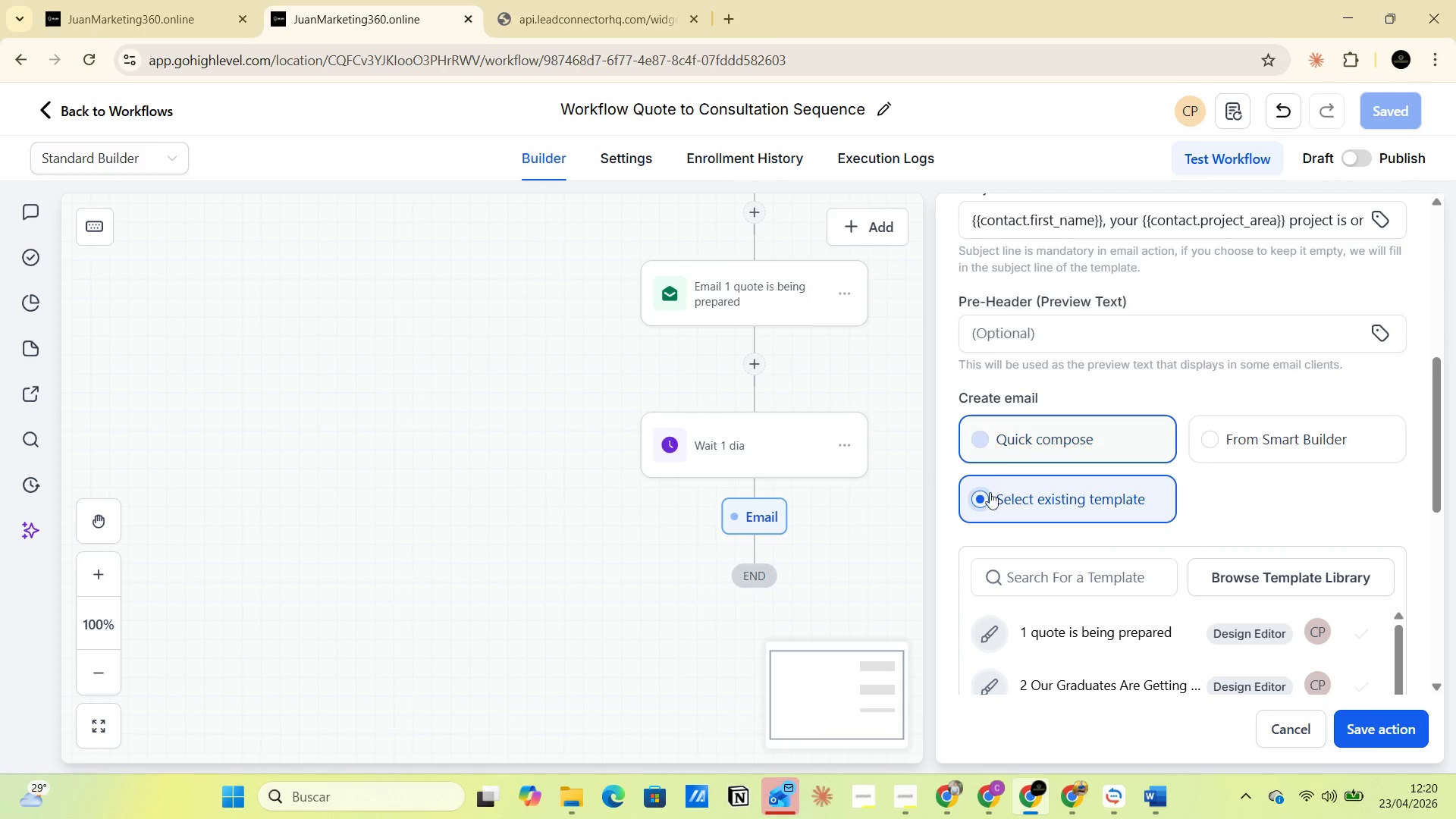 
scroll: coordinate [1005, 510], scroll_direction: down, amount: 2.0
 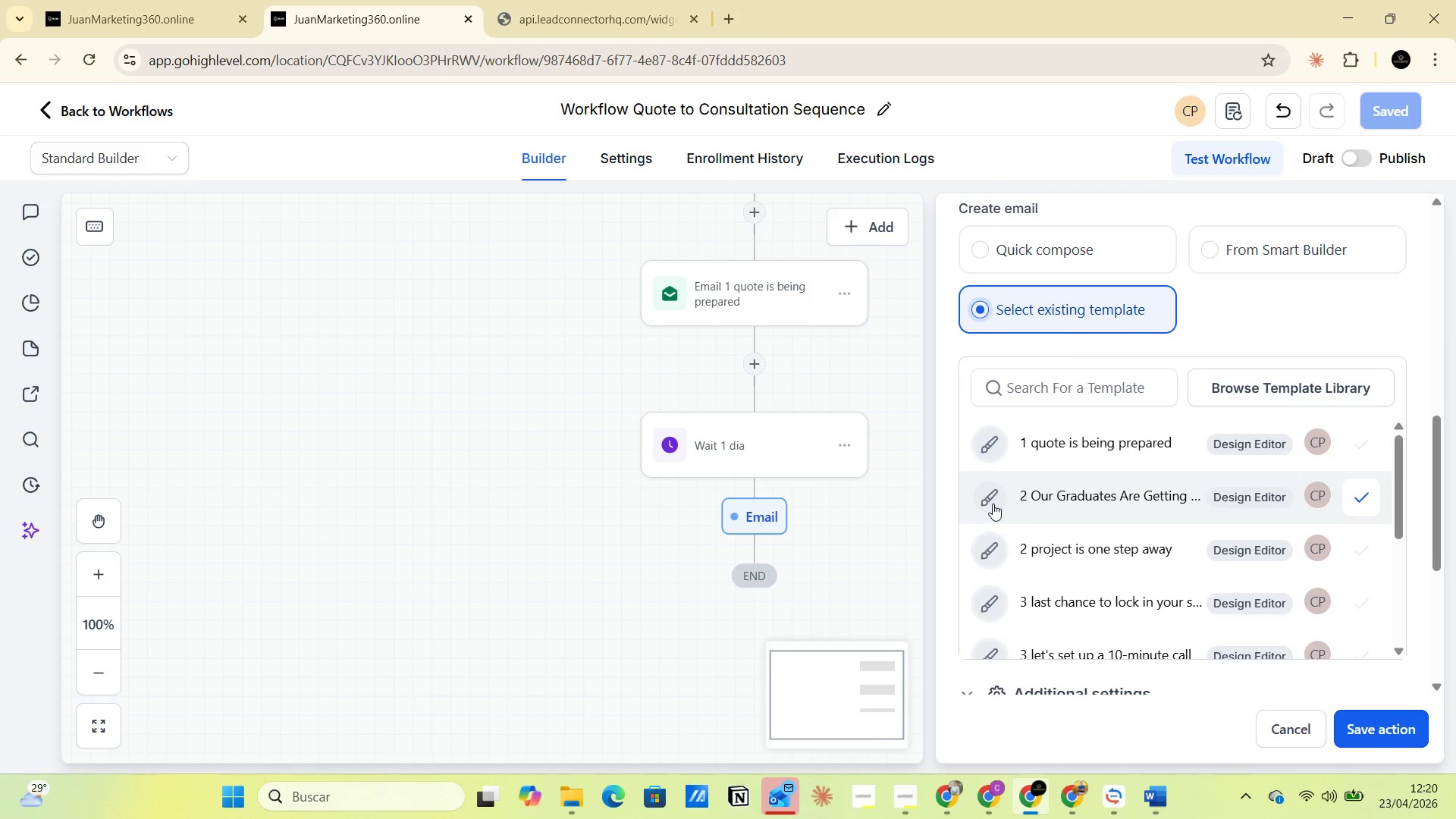 
left_click([1032, 498])
 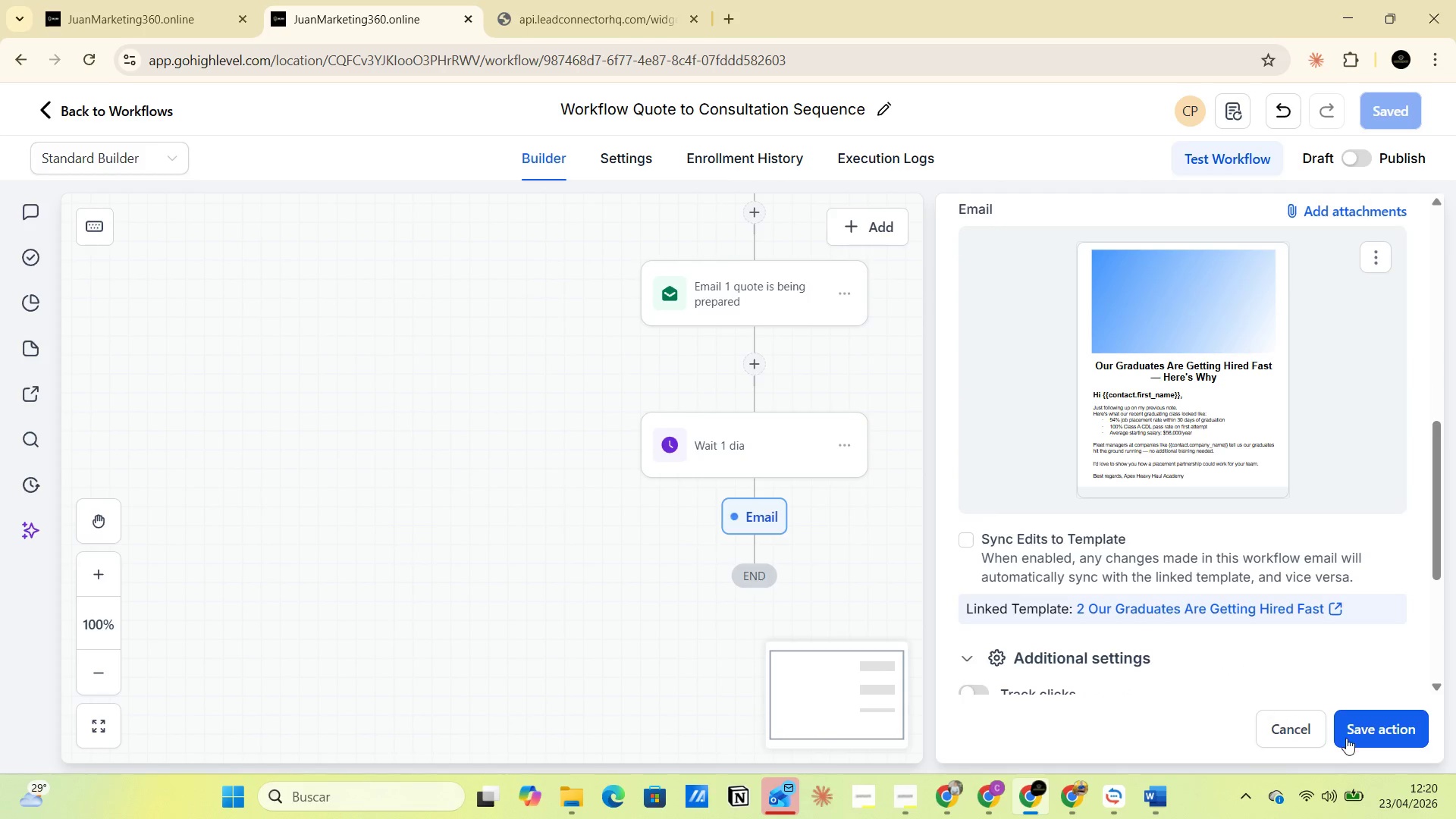 
left_click([1359, 737])
 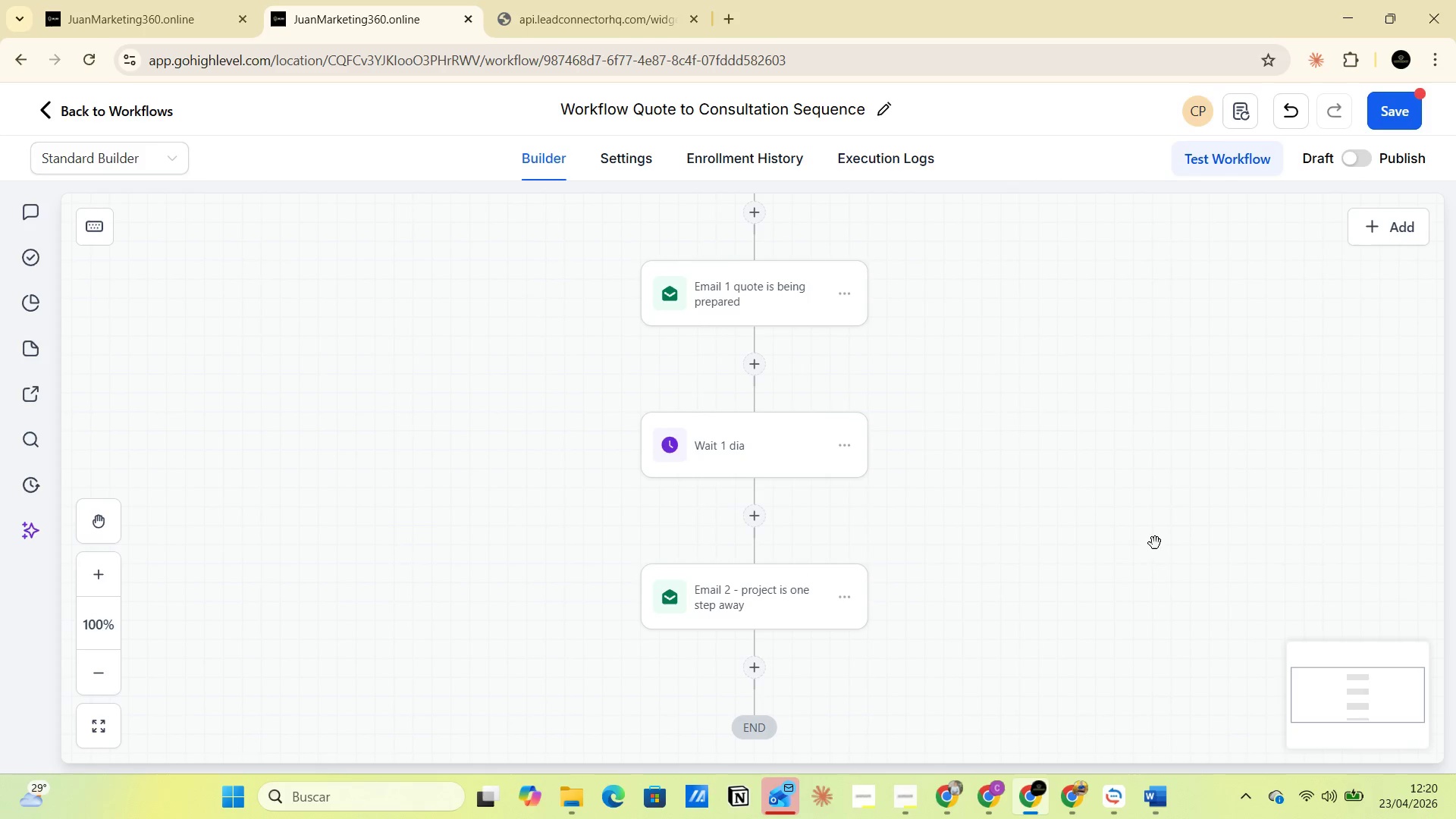 
left_click([1410, 122])
 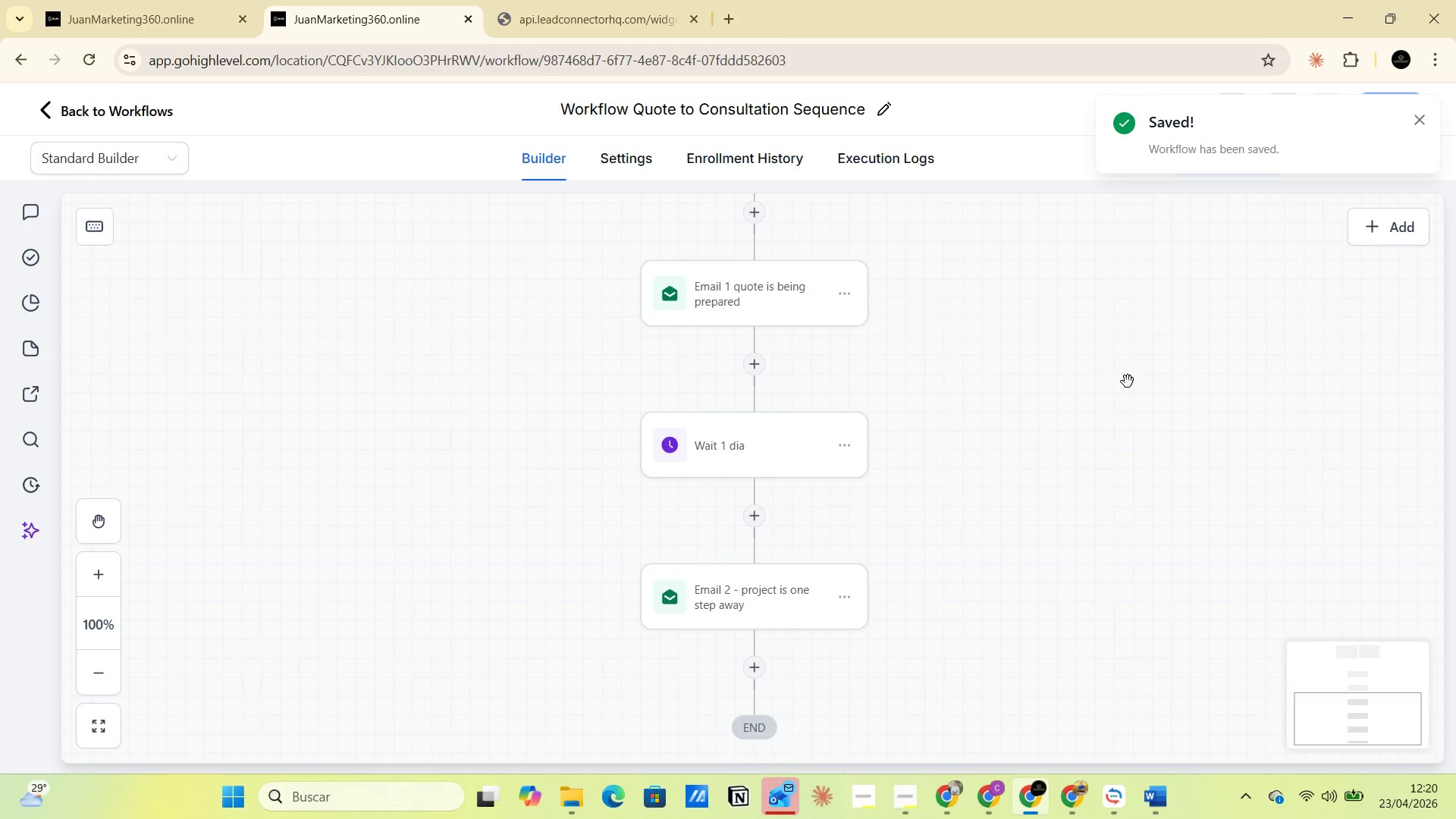 
left_click([759, 297])
 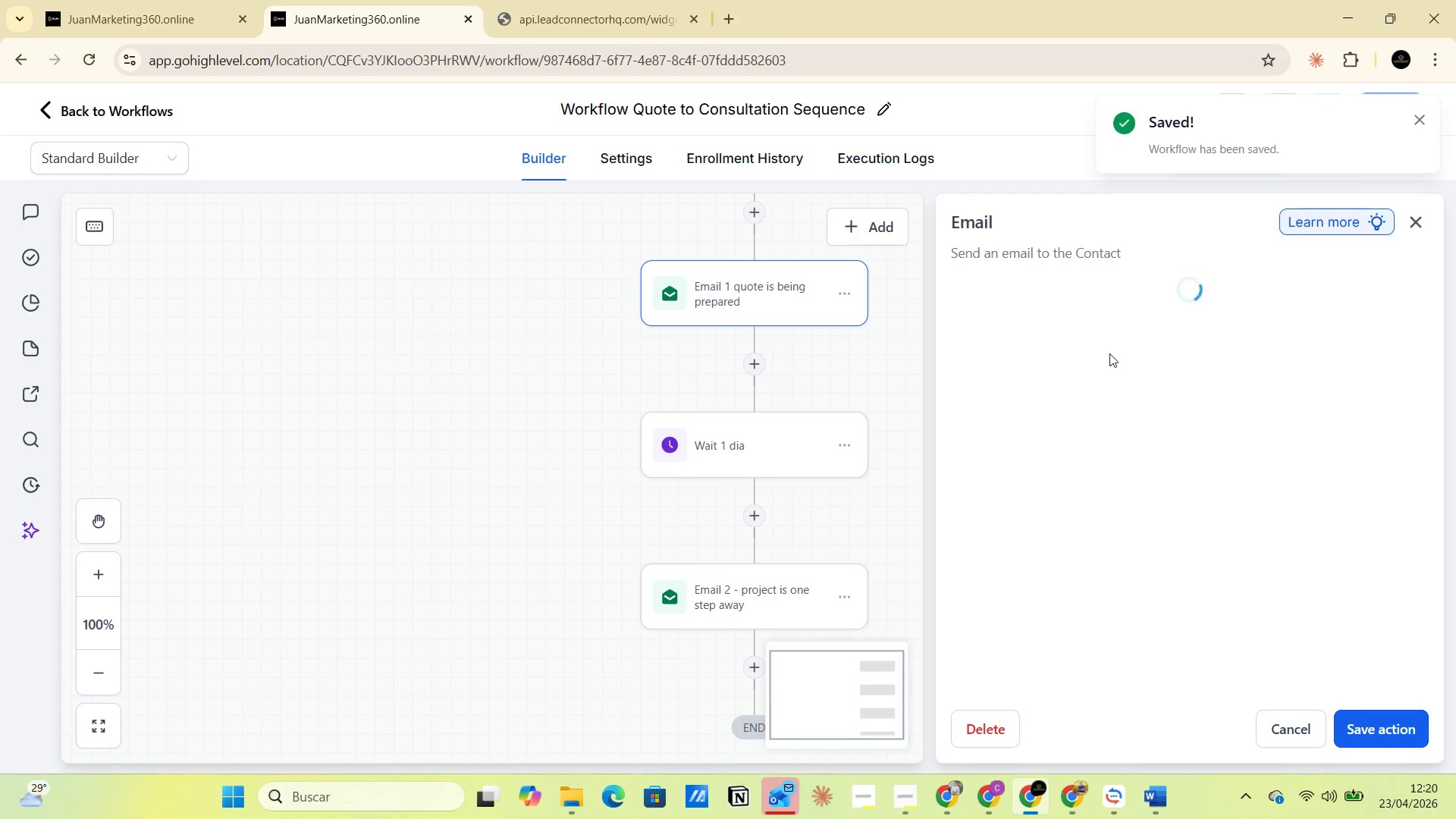 
scroll: coordinate [1093, 444], scroll_direction: down, amount: 3.0
 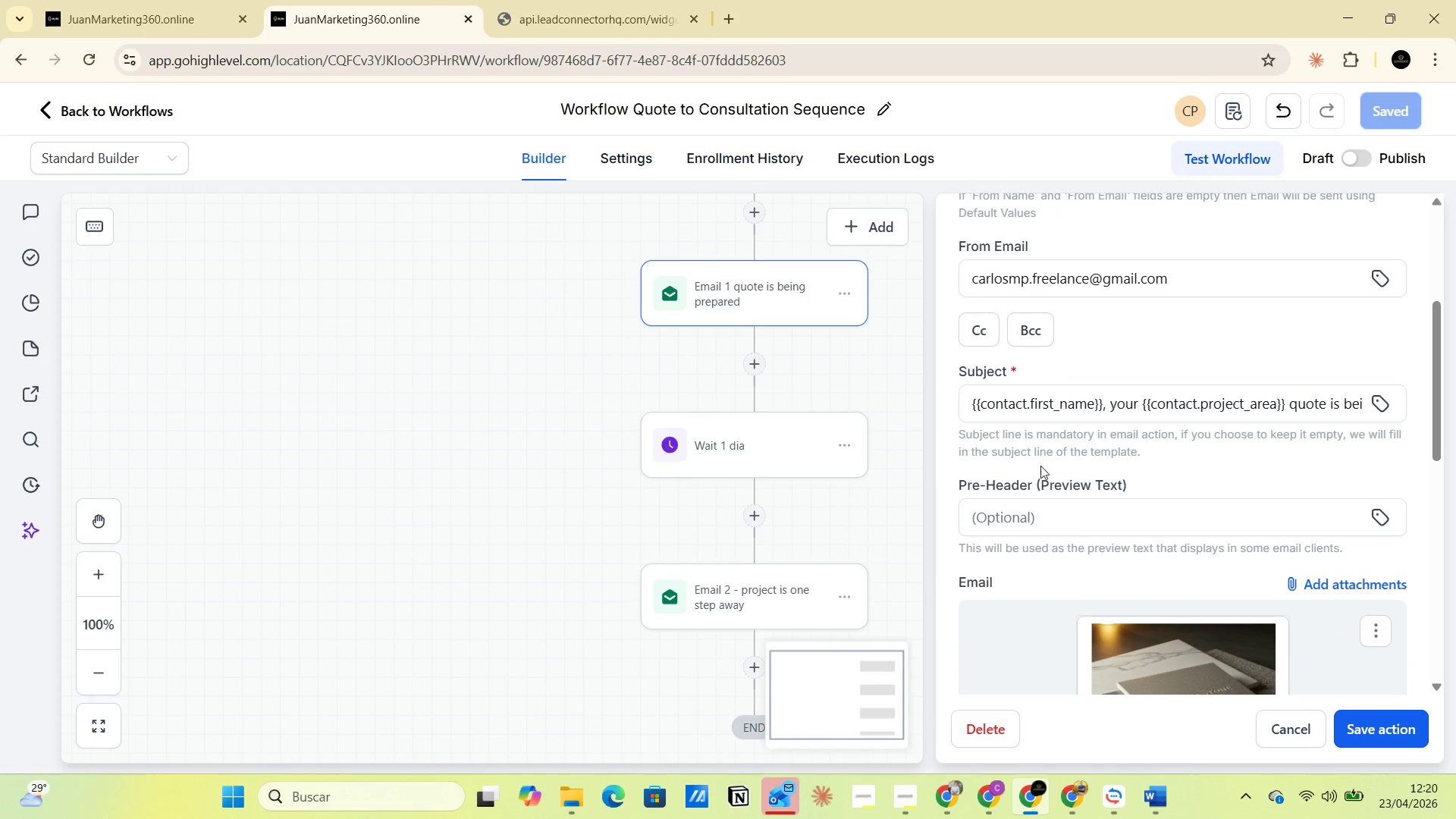 
scroll: coordinate [1042, 455], scroll_direction: up, amount: 2.0
 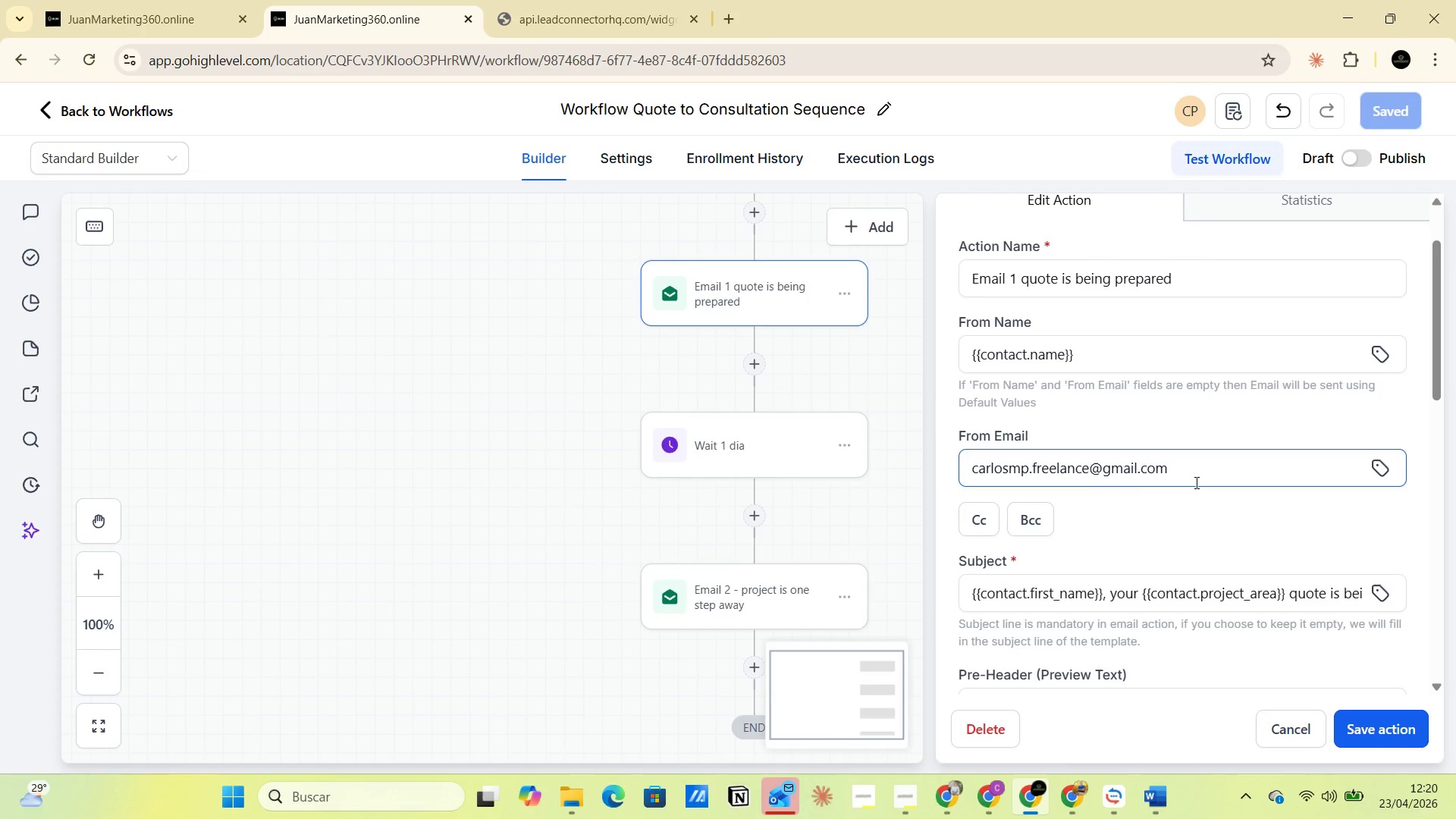 
left_click([1206, 480])
 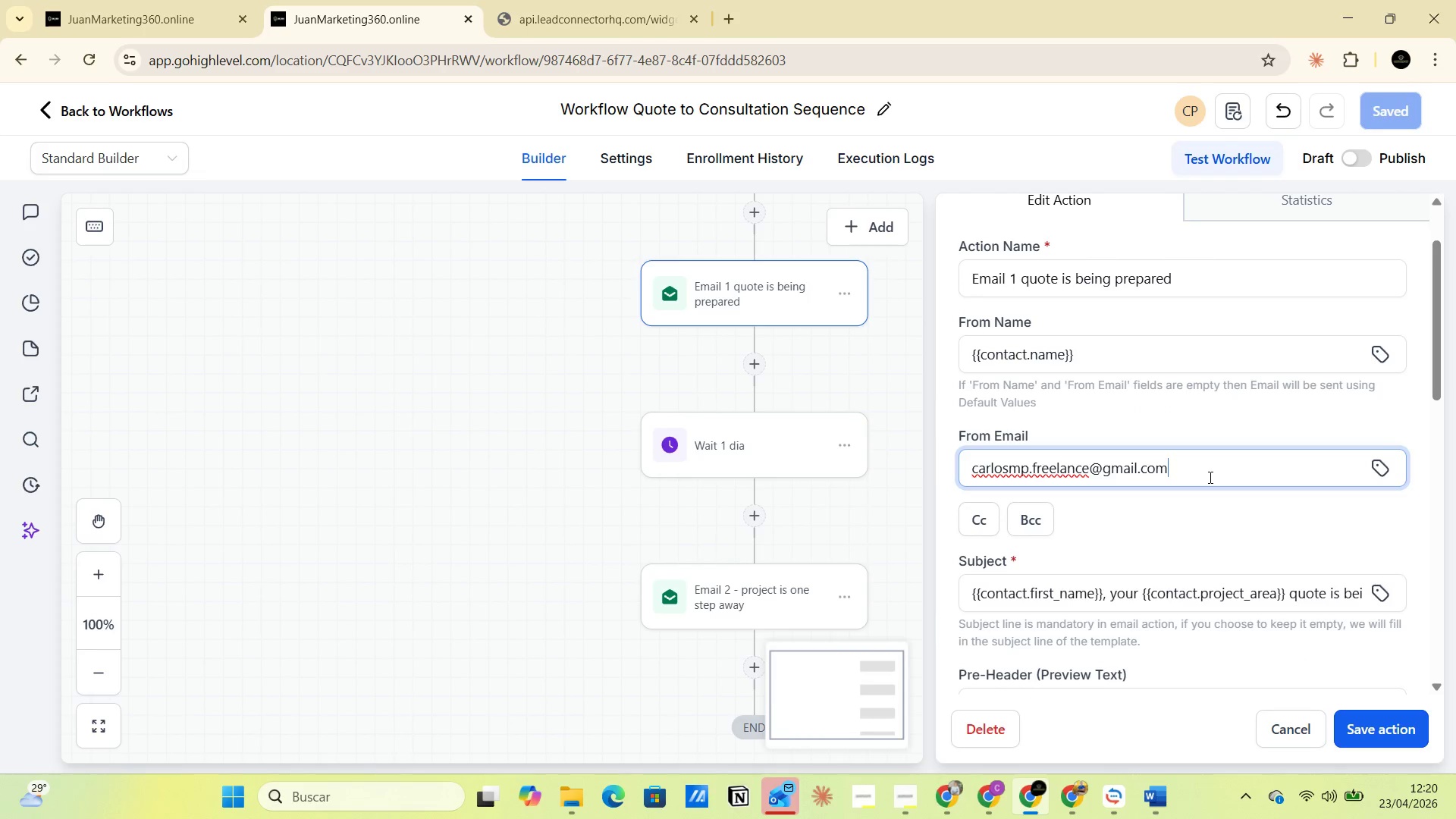 
left_click_drag(start_coordinate=[1209, 477], to_coordinate=[946, 479])
 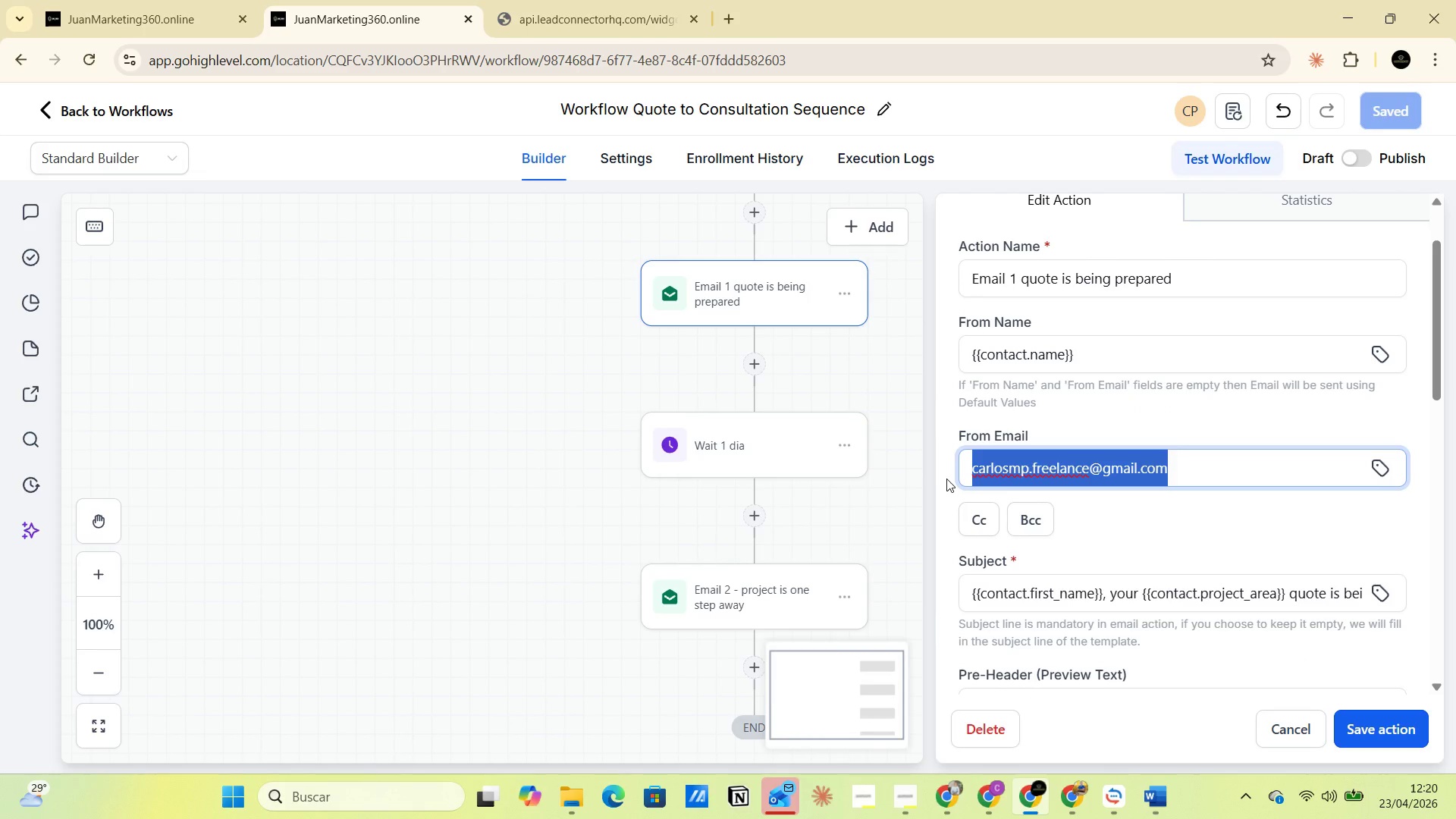 
key(Backspace)
 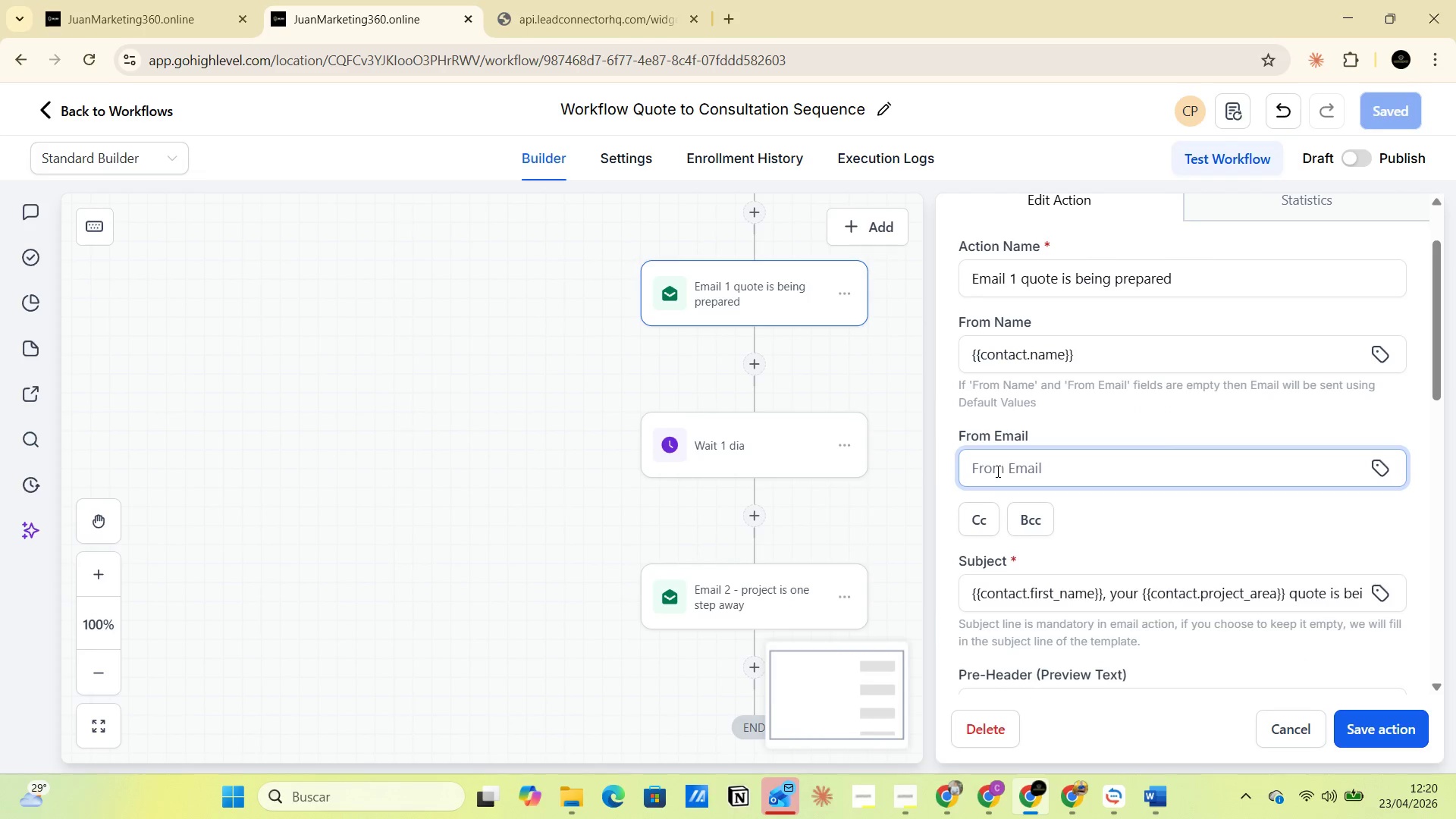 
left_click([996, 470])
 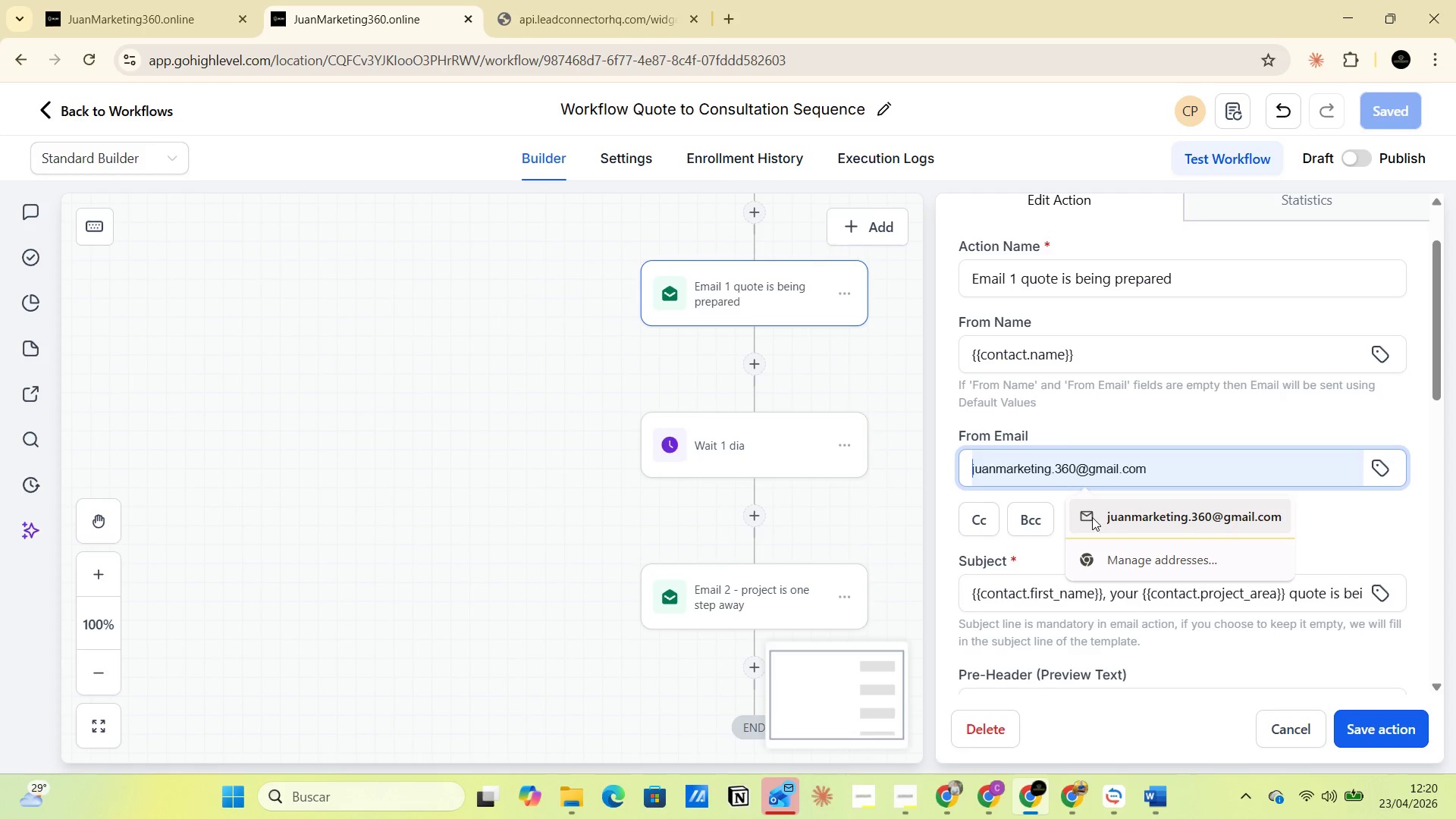 
left_click([1103, 519])
 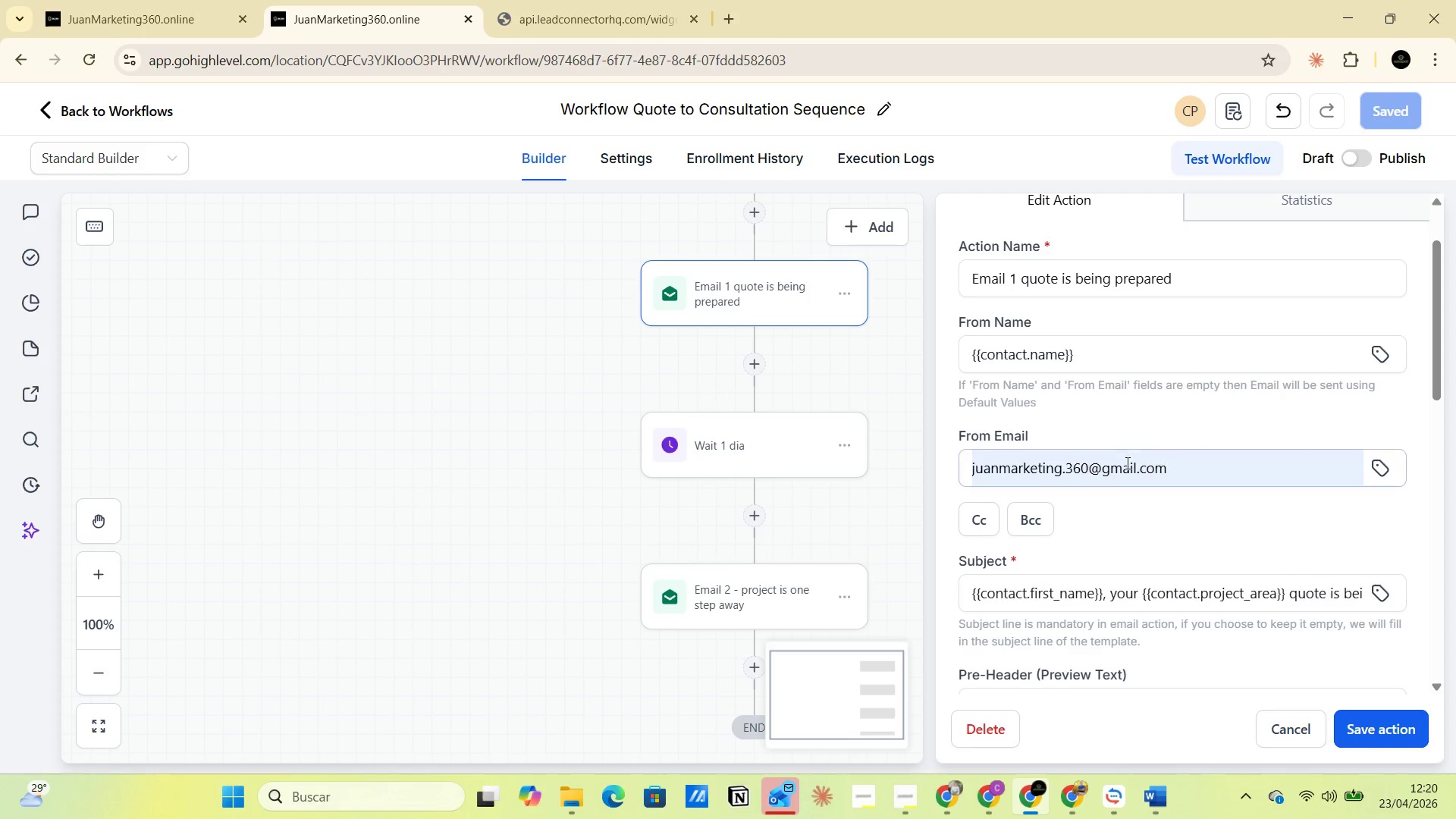 
scroll: coordinate [1073, 491], scroll_direction: down, amount: 9.0
 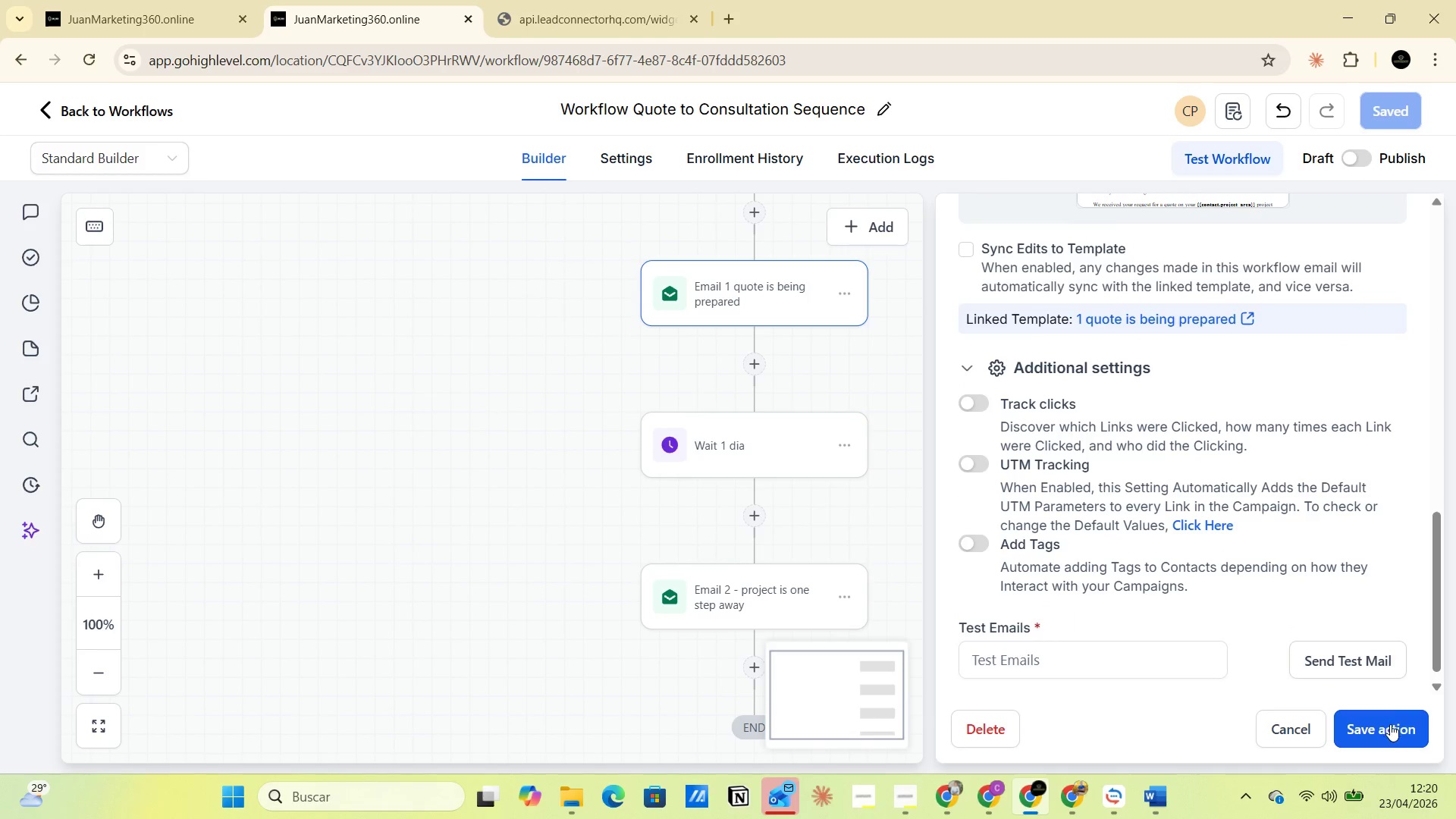 
left_click([1392, 726])
 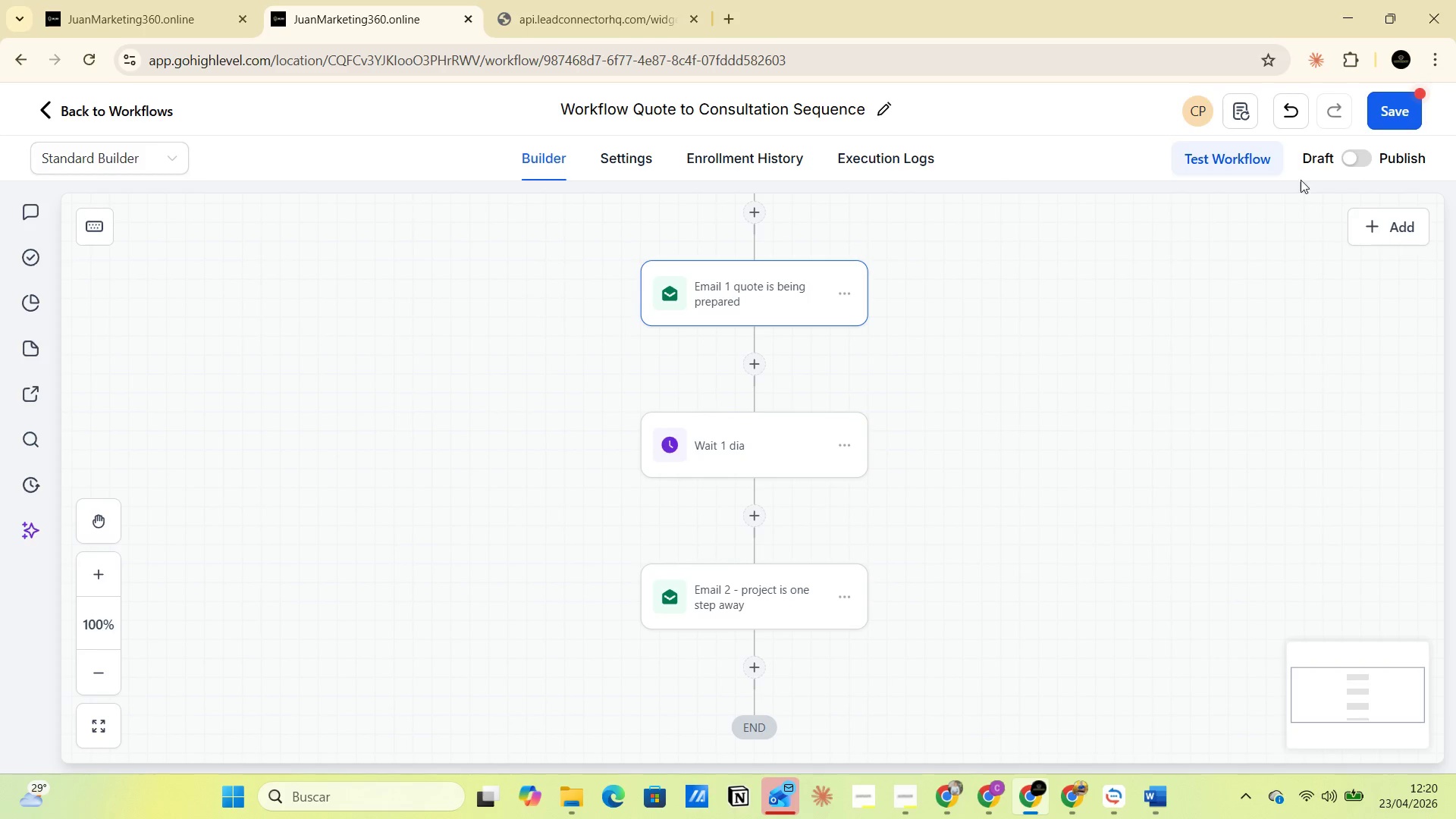 
left_click([1395, 118])
 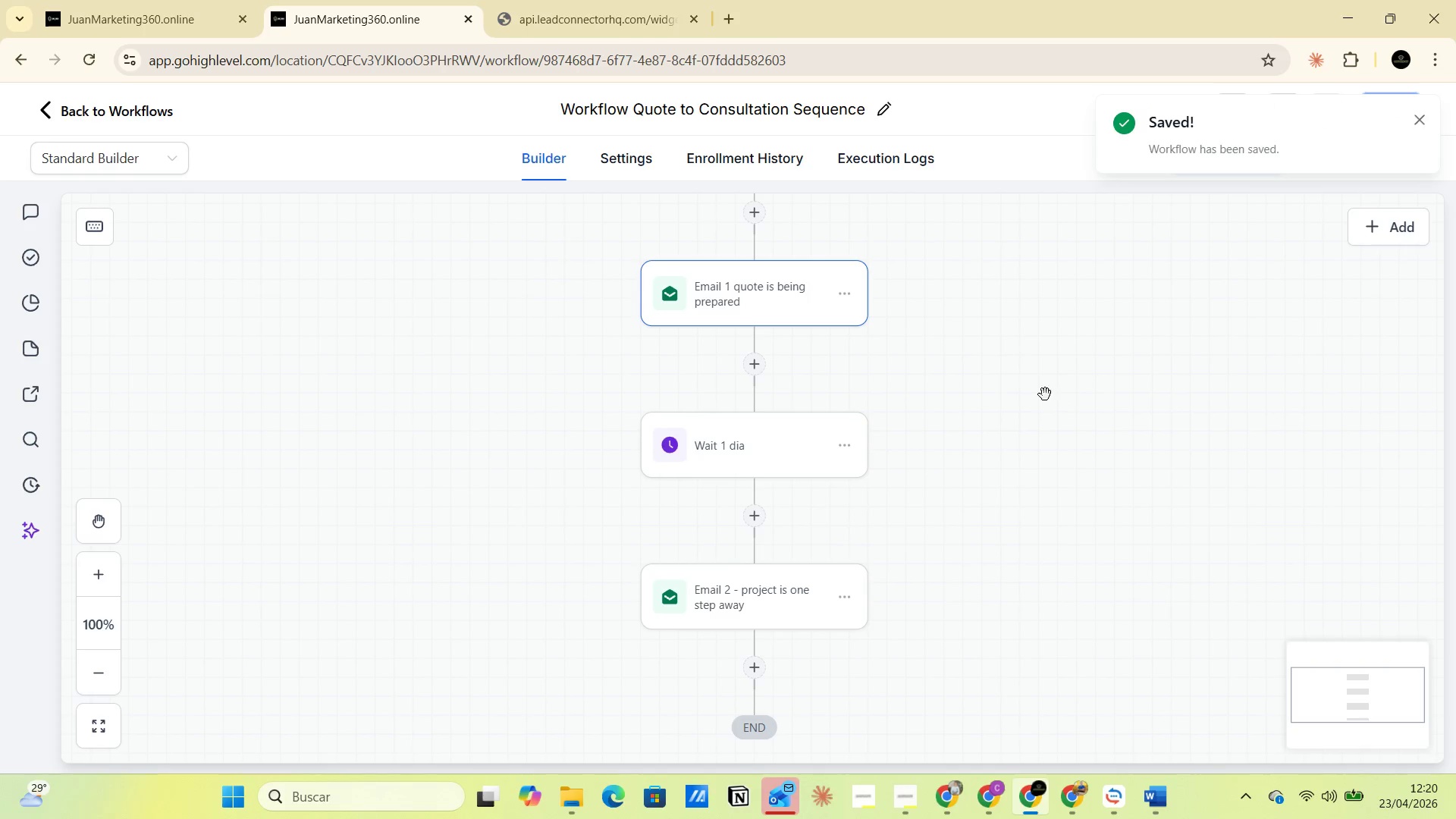 
scroll: coordinate [994, 469], scroll_direction: down, amount: 2.0
 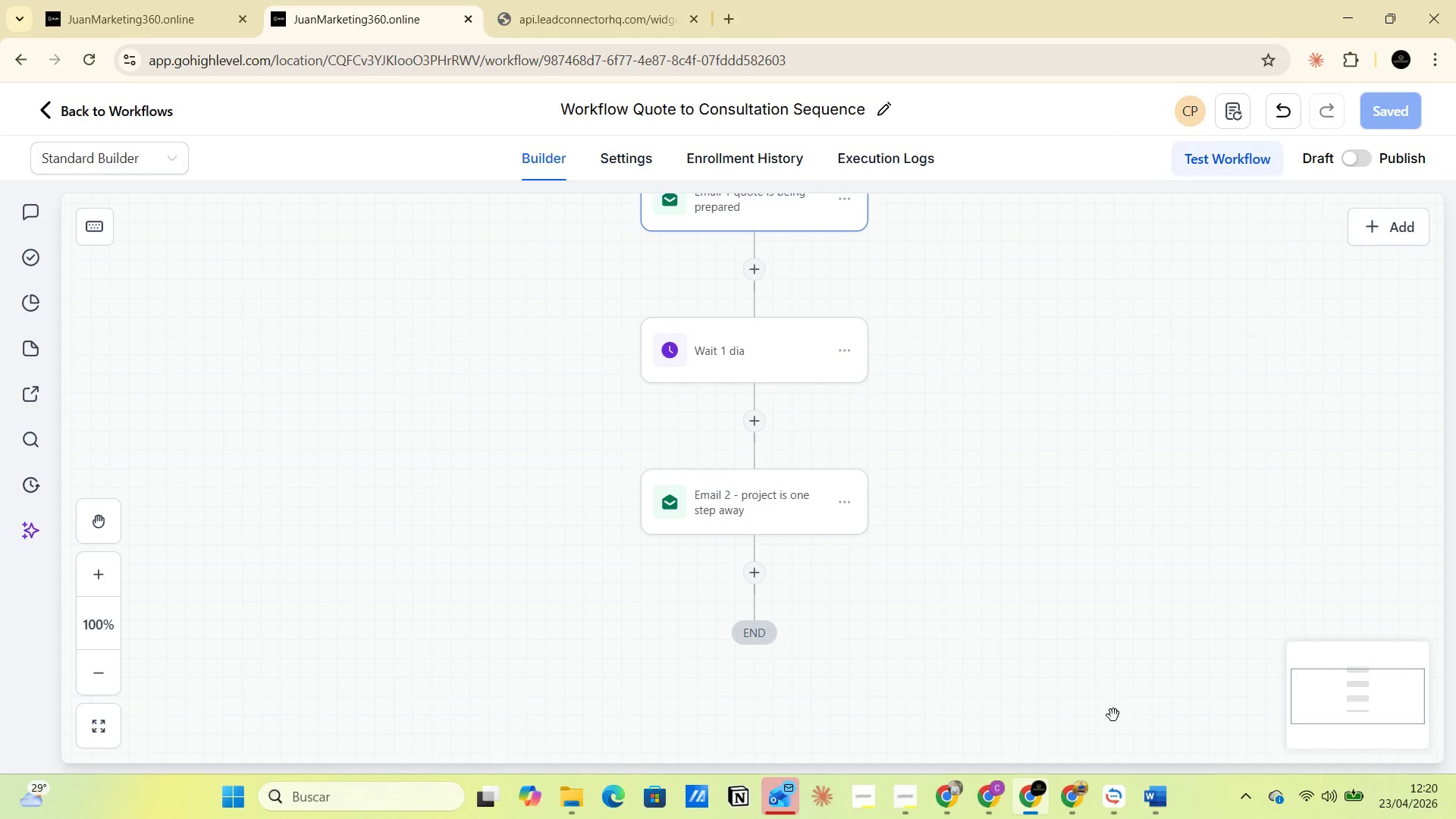 
left_click([1089, 499])
 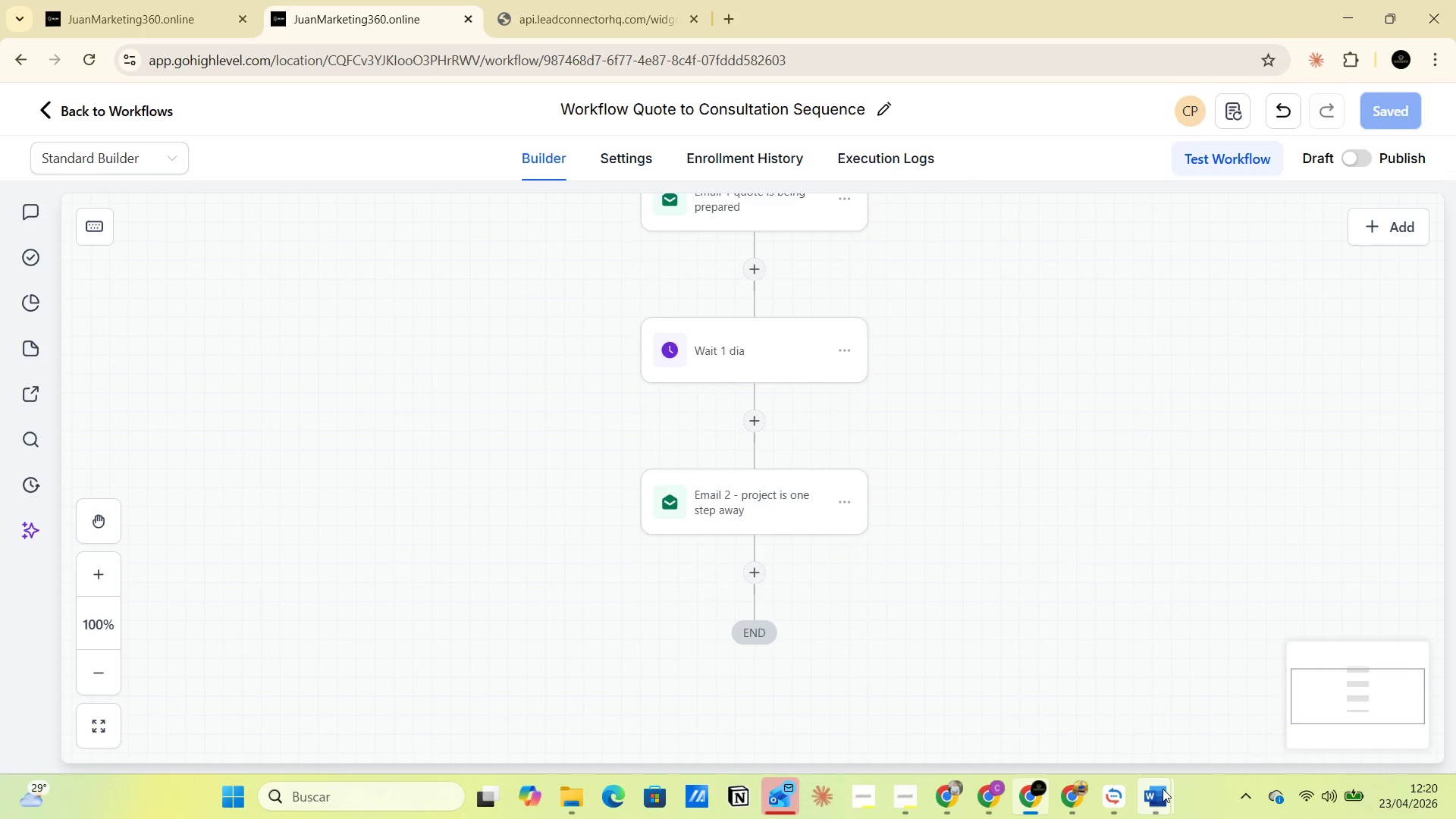 
left_click([1162, 789])
 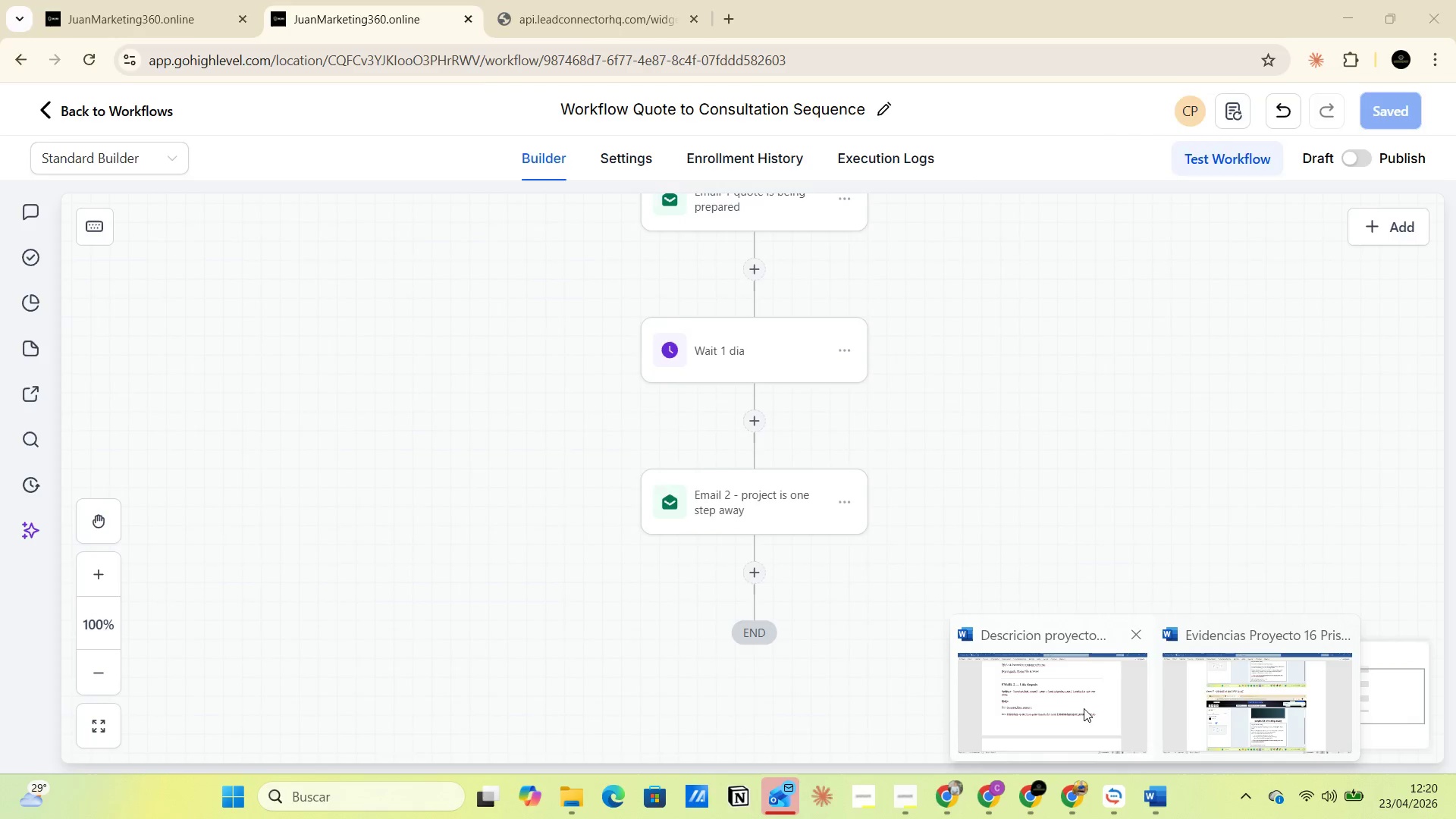 
left_click([1077, 701])
 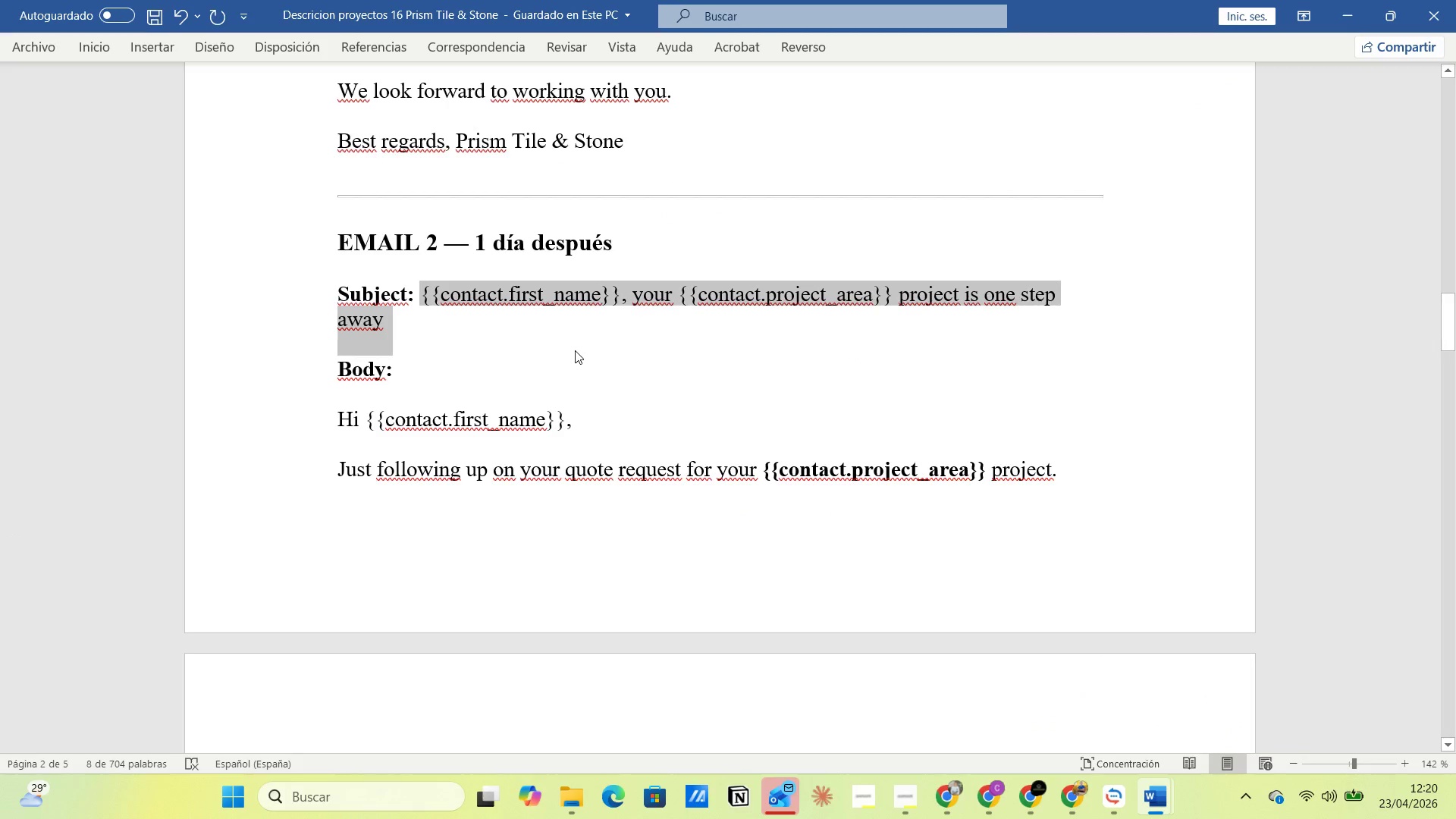 
scroll: coordinate [581, 375], scroll_direction: down, amount: 13.0
 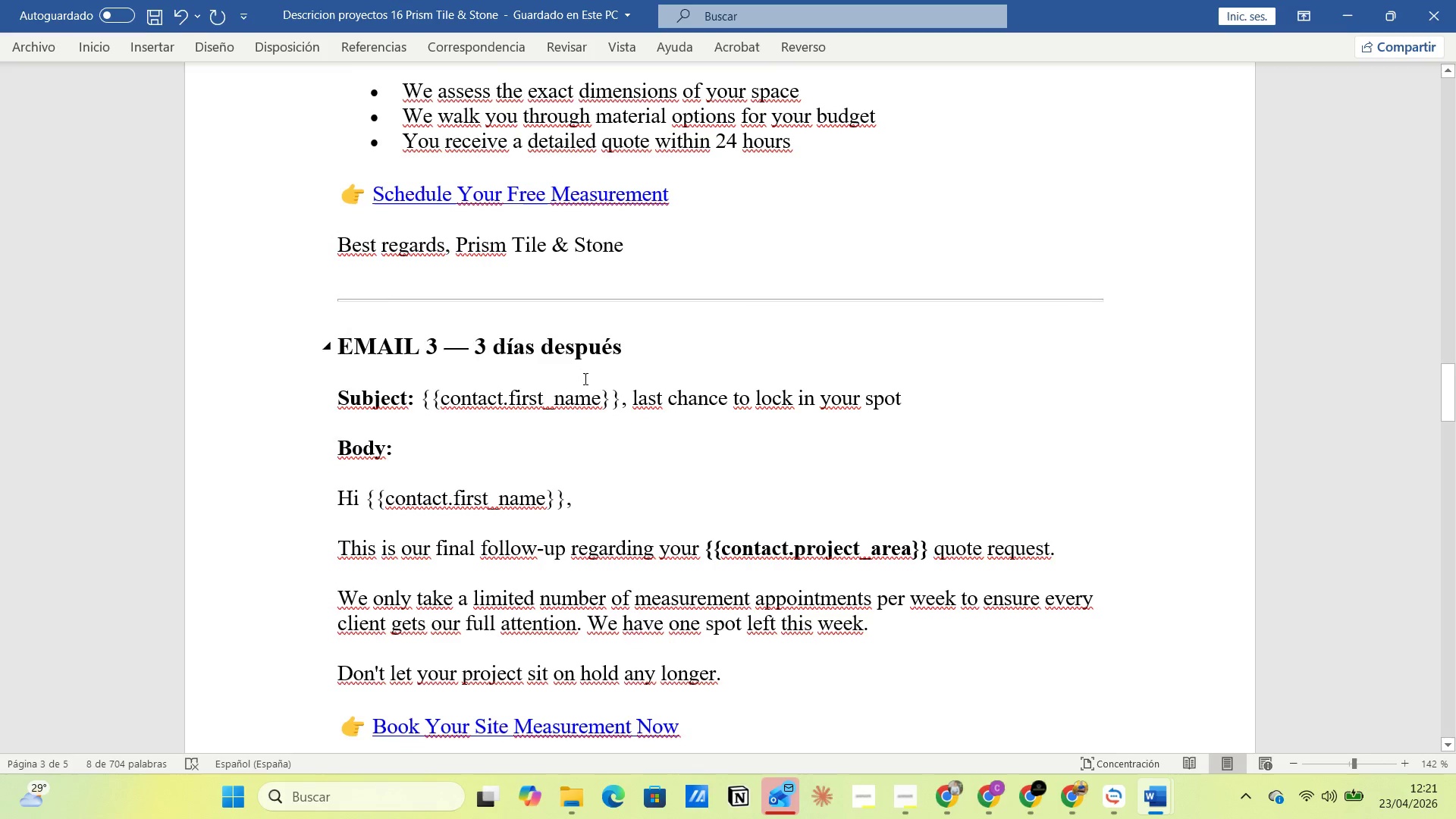 
scroll: coordinate [700, 501], scroll_direction: up, amount: 34.0
 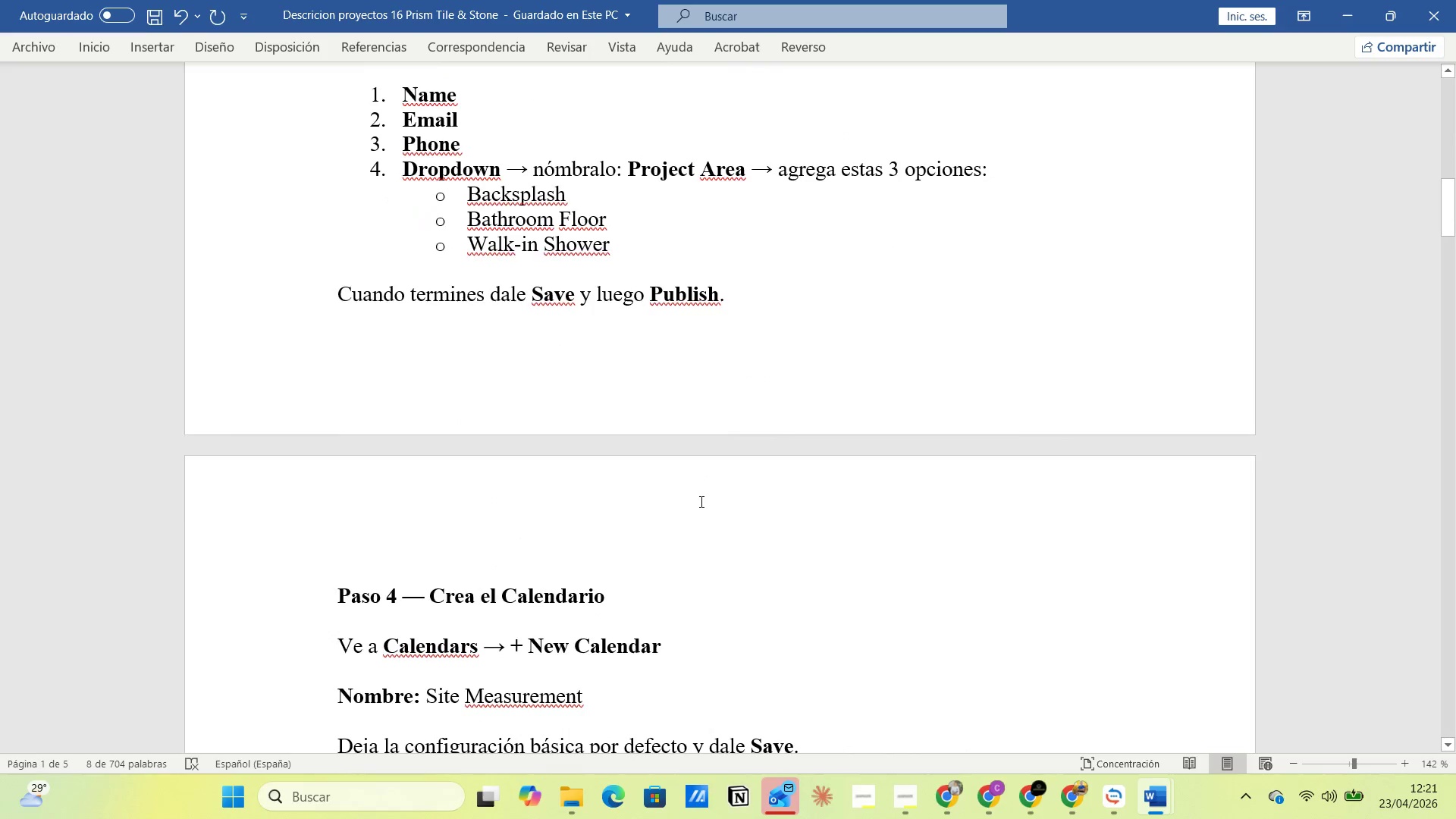 
scroll: coordinate [700, 501], scroll_direction: down, amount: 56.0
 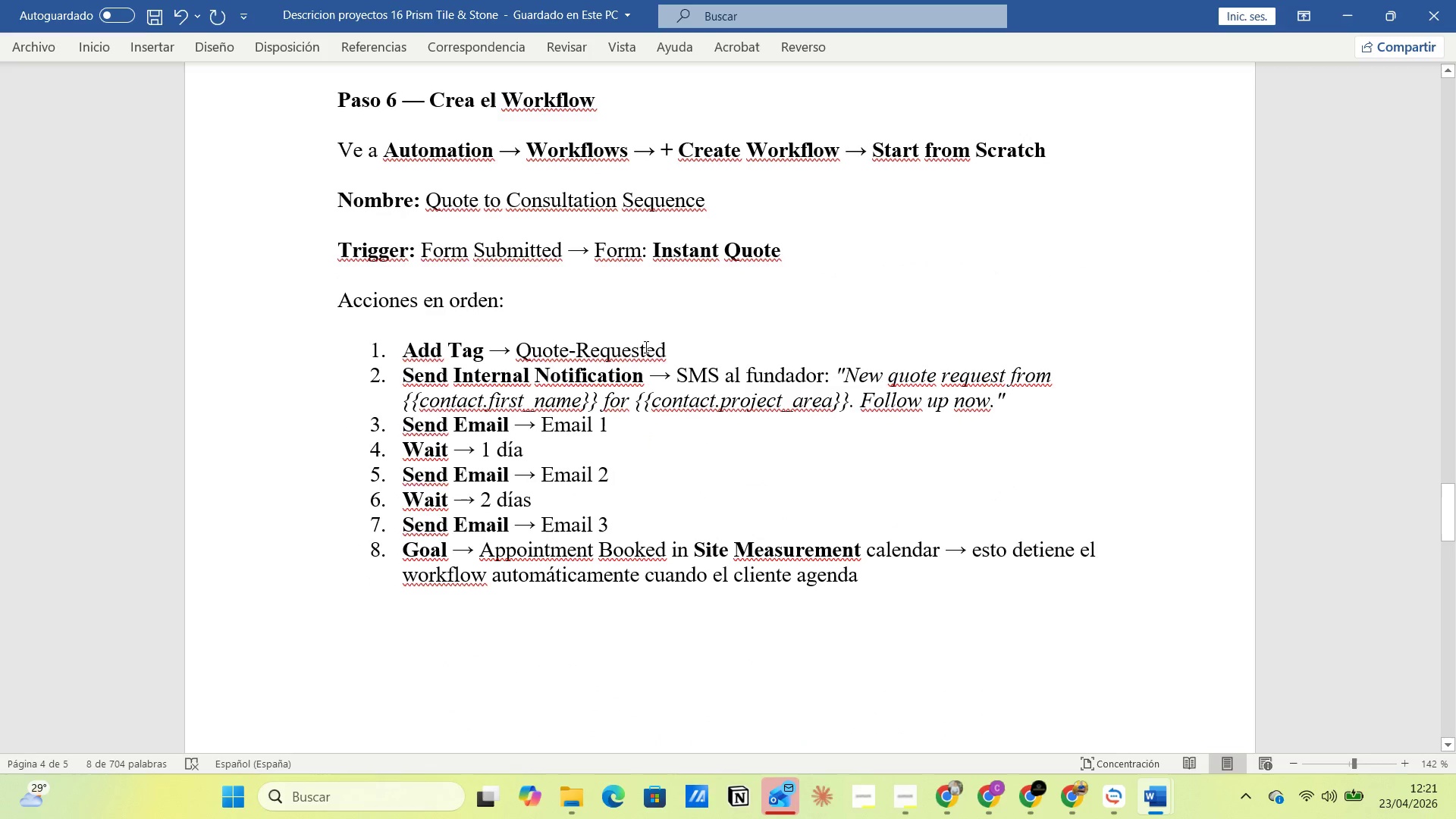 
wait(8.81)
 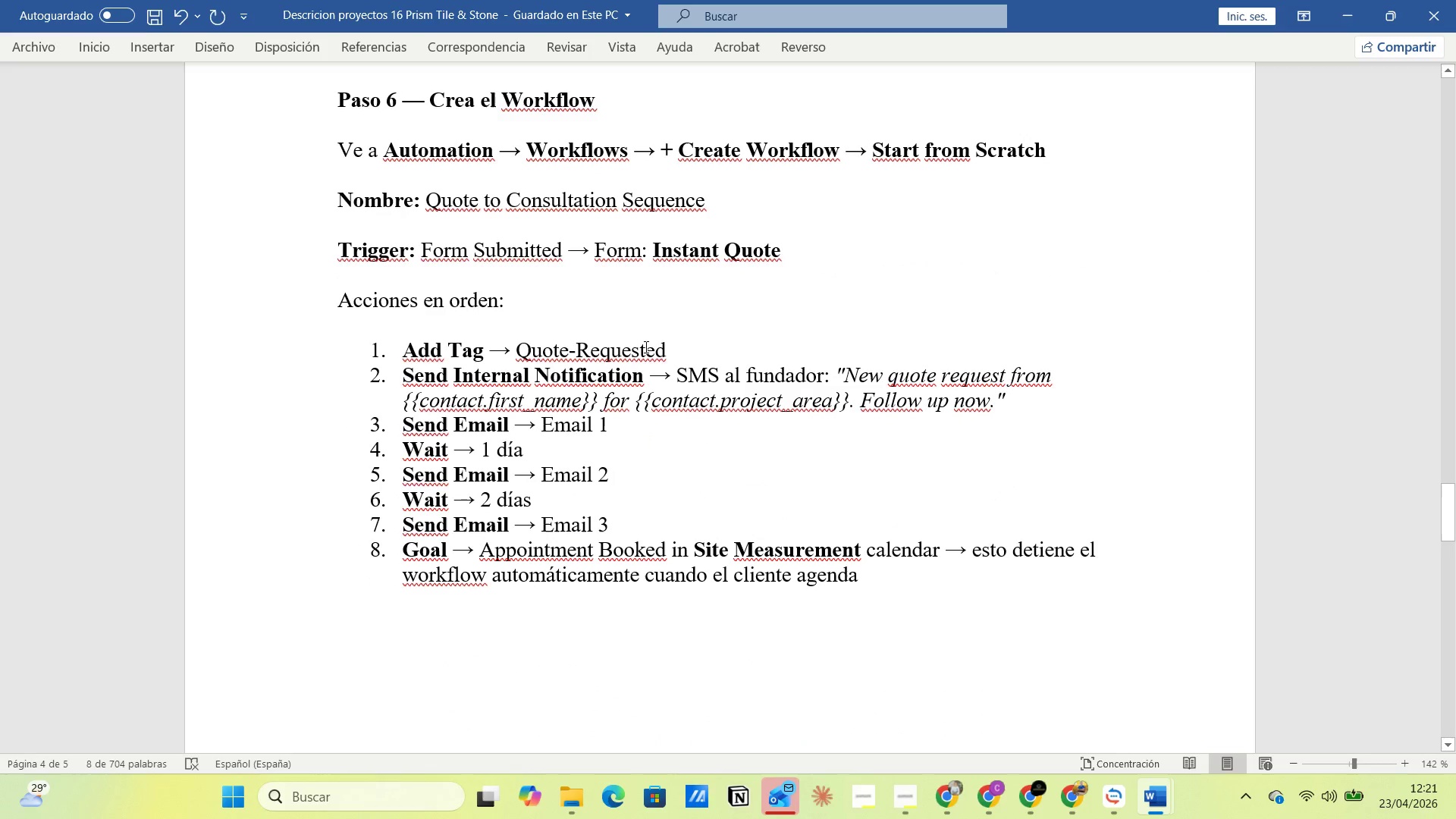 
left_click([845, 723])